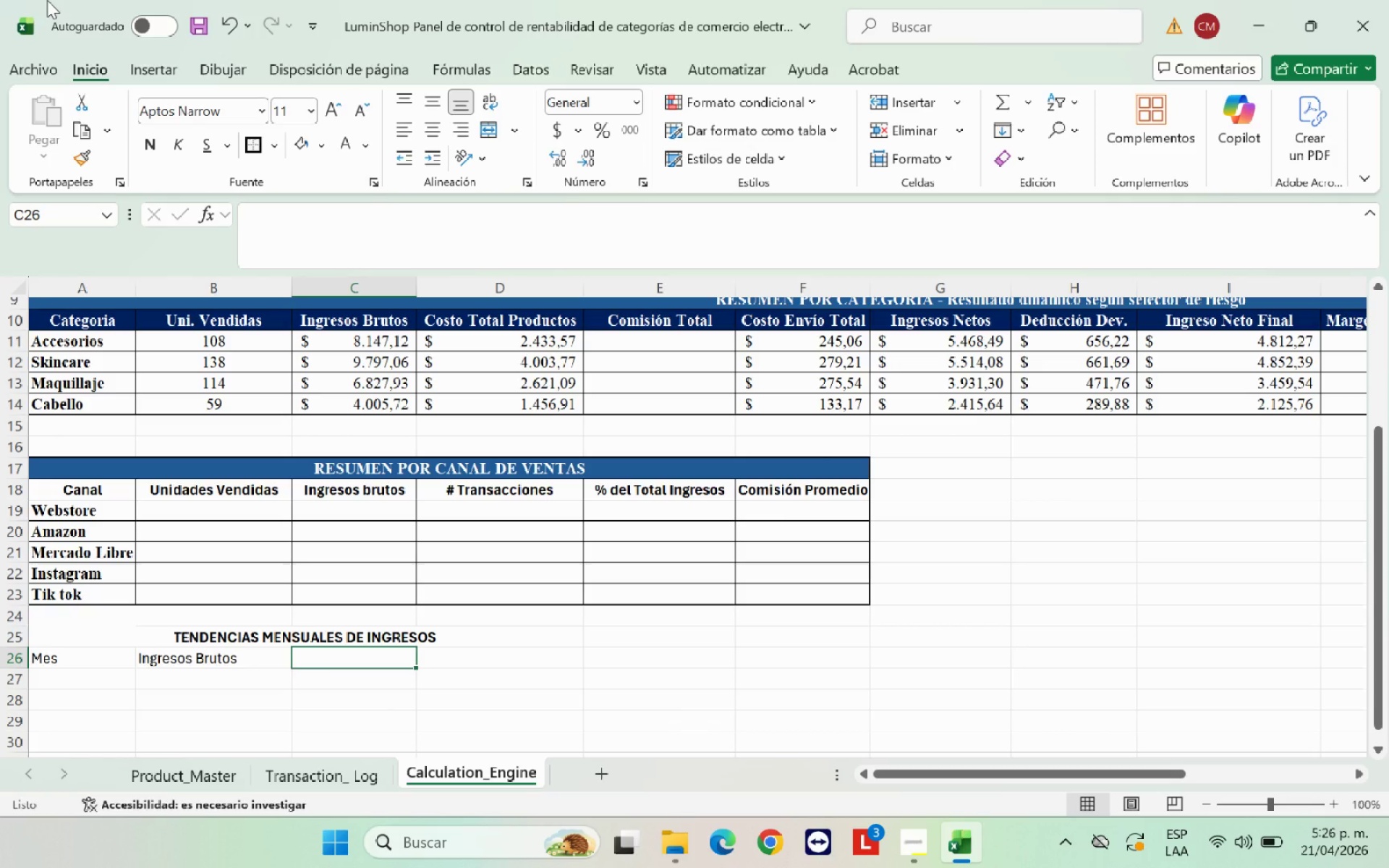 
type(Unidades)
 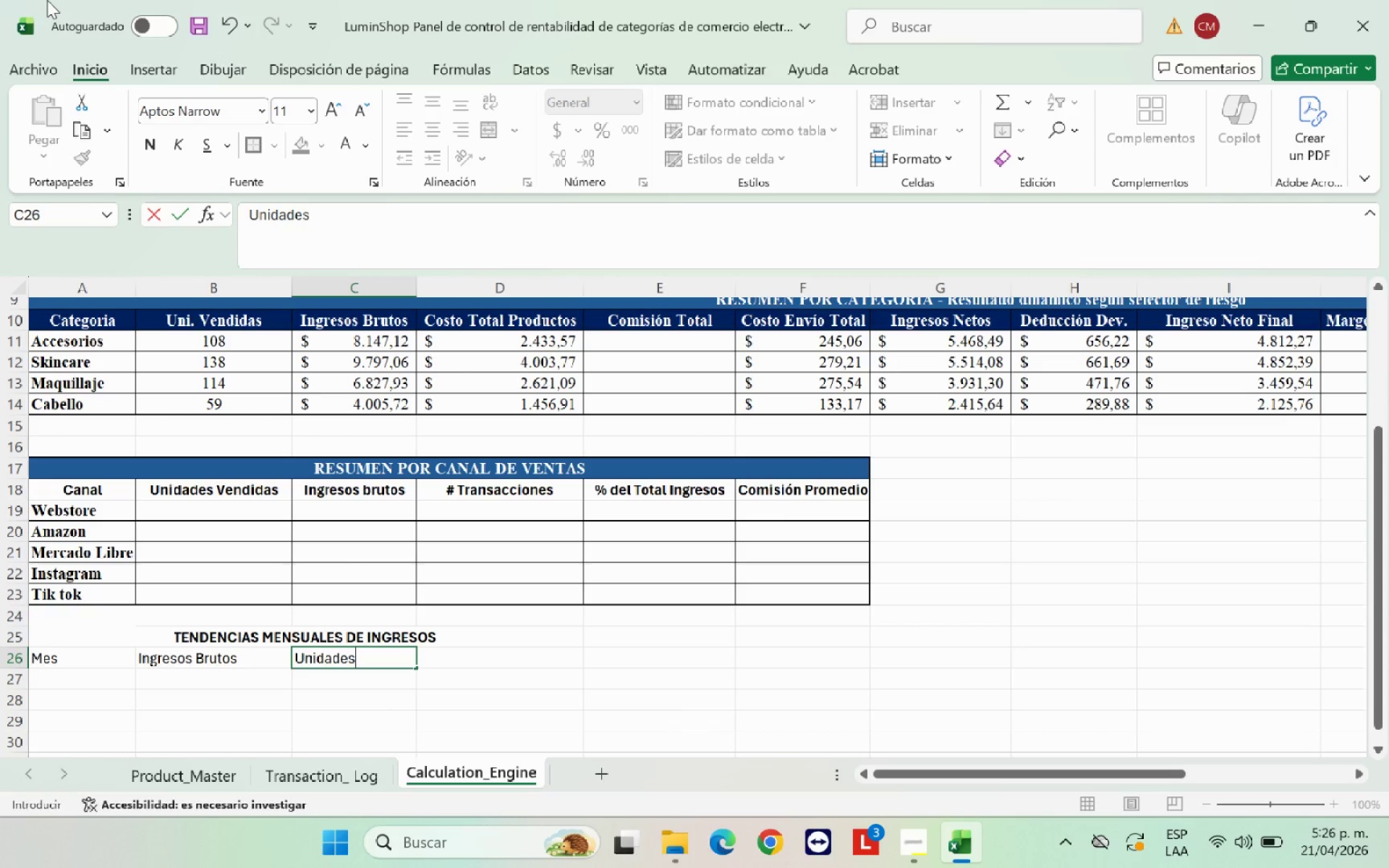 
key(ArrowRight)
 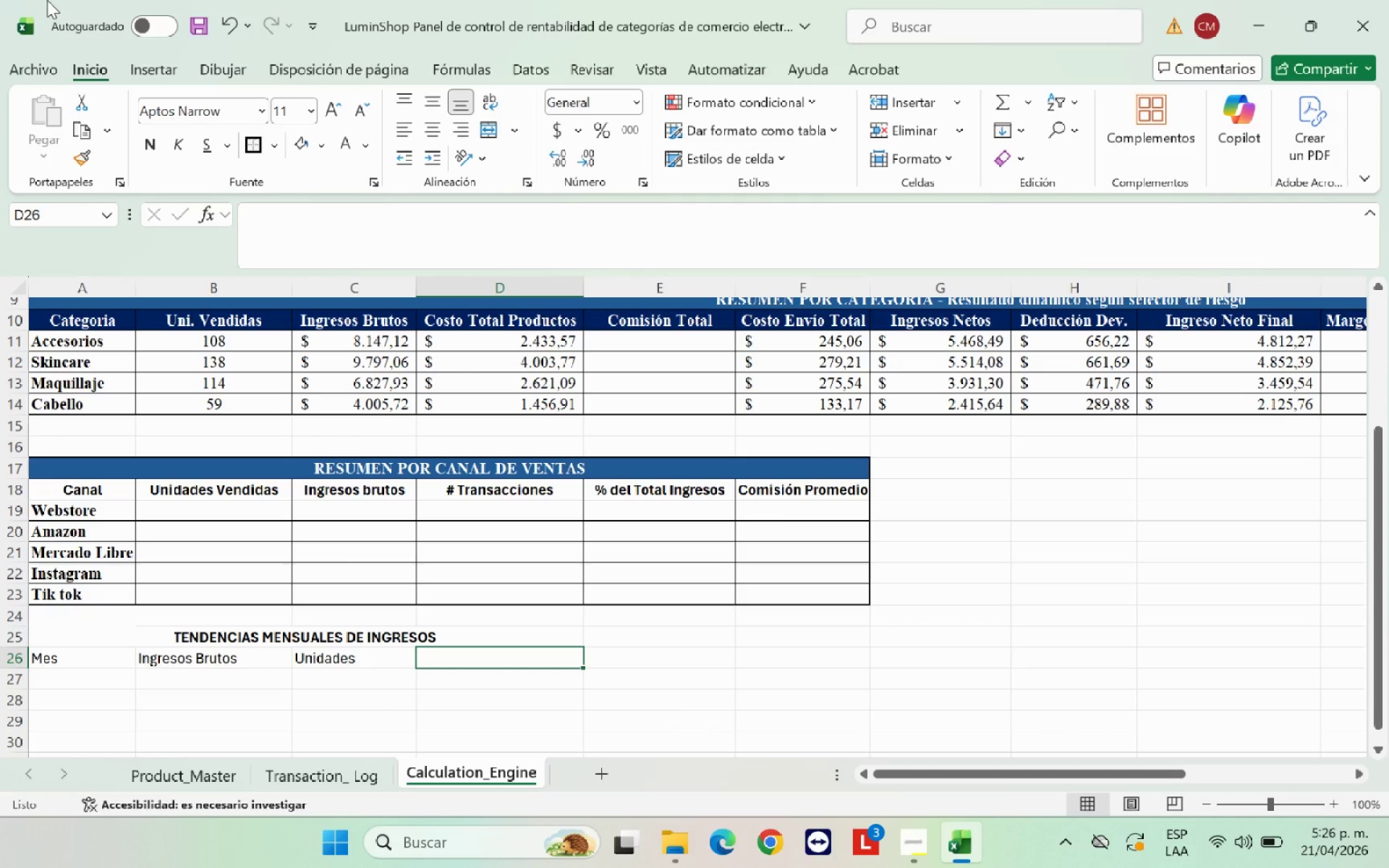 
type(# Transacciones)
 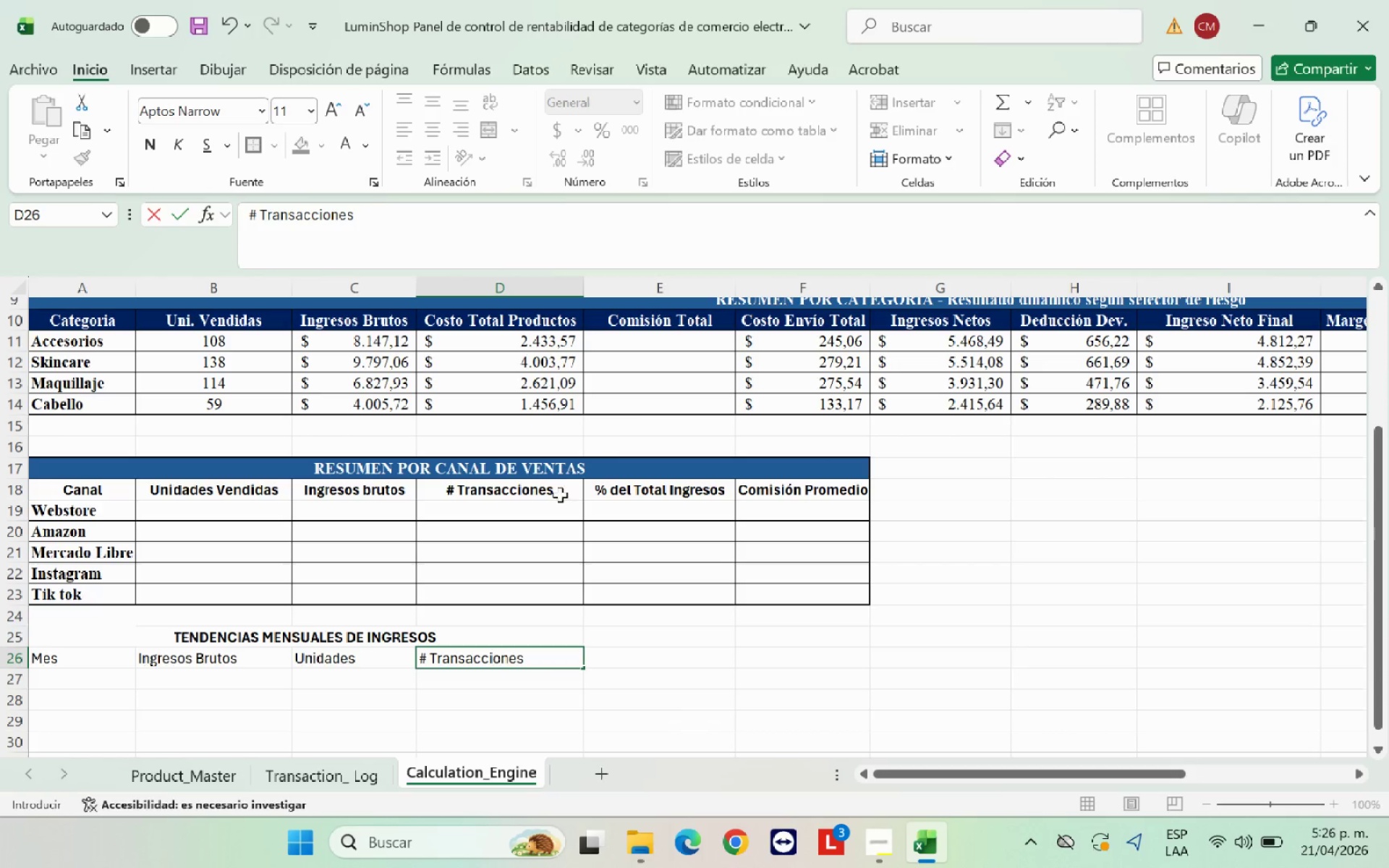 
left_click([744, 725])
 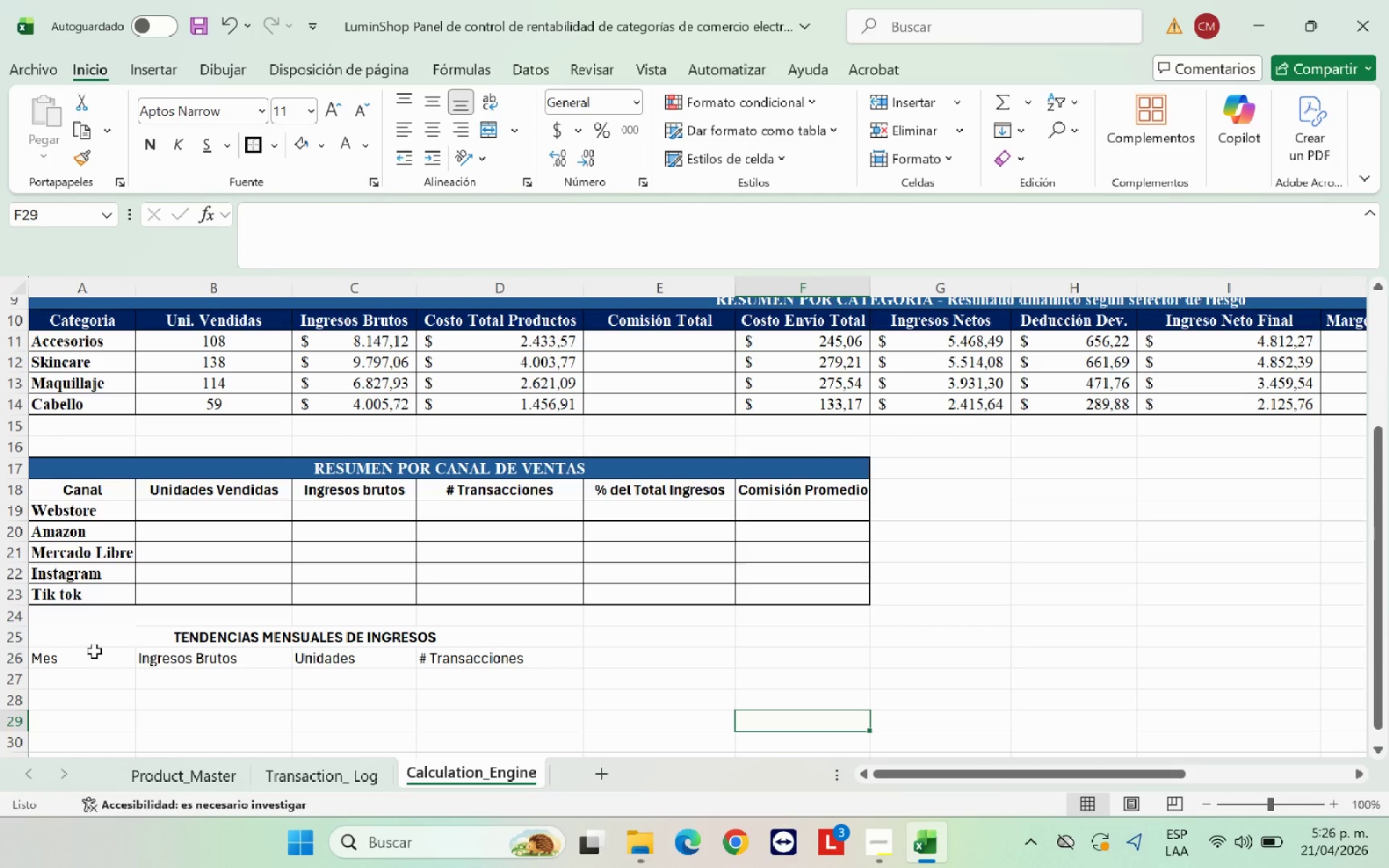 
left_click_drag(start_coordinate=[93, 651], to_coordinate=[420, 662])
 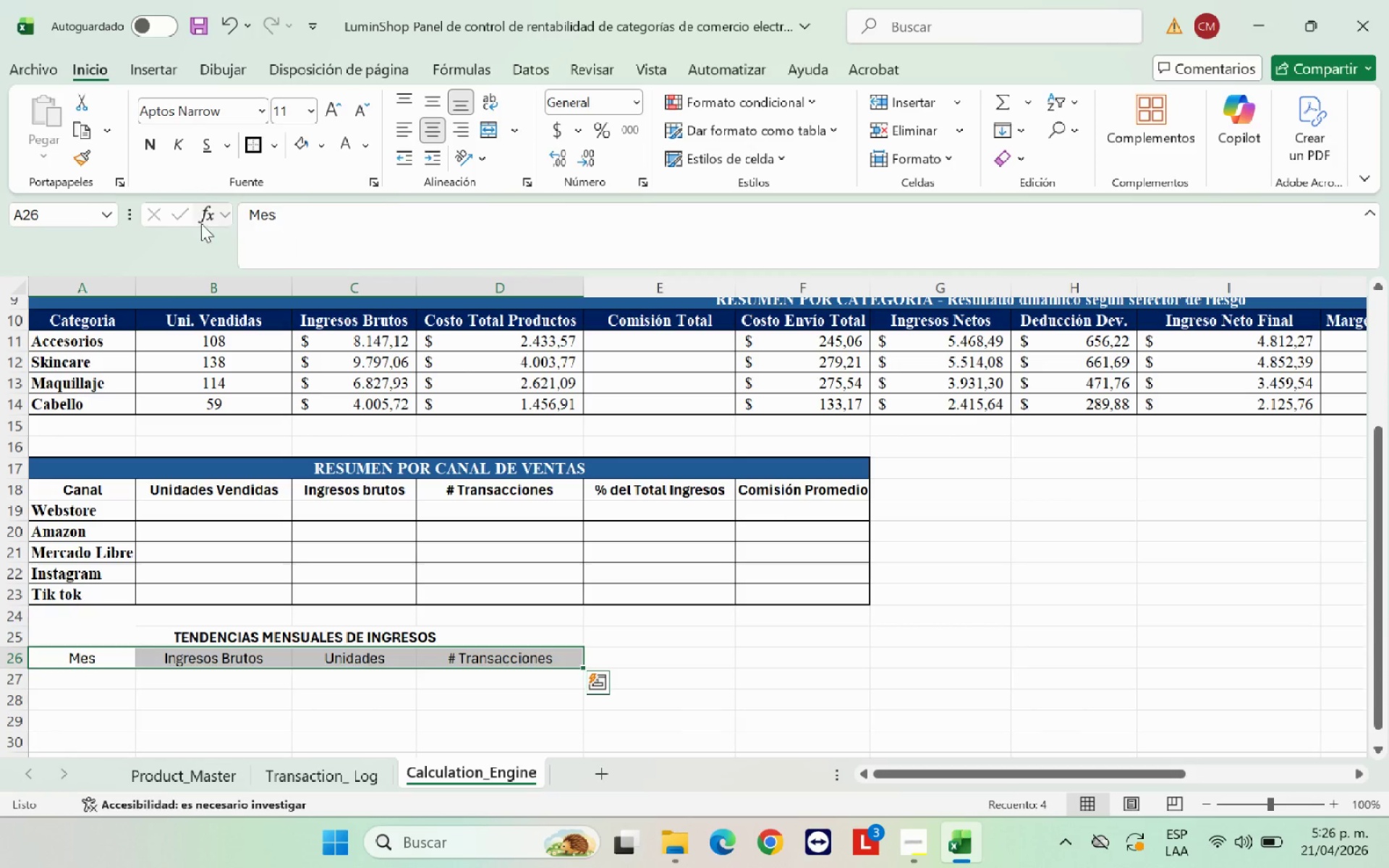 
left_click([151, 148])
 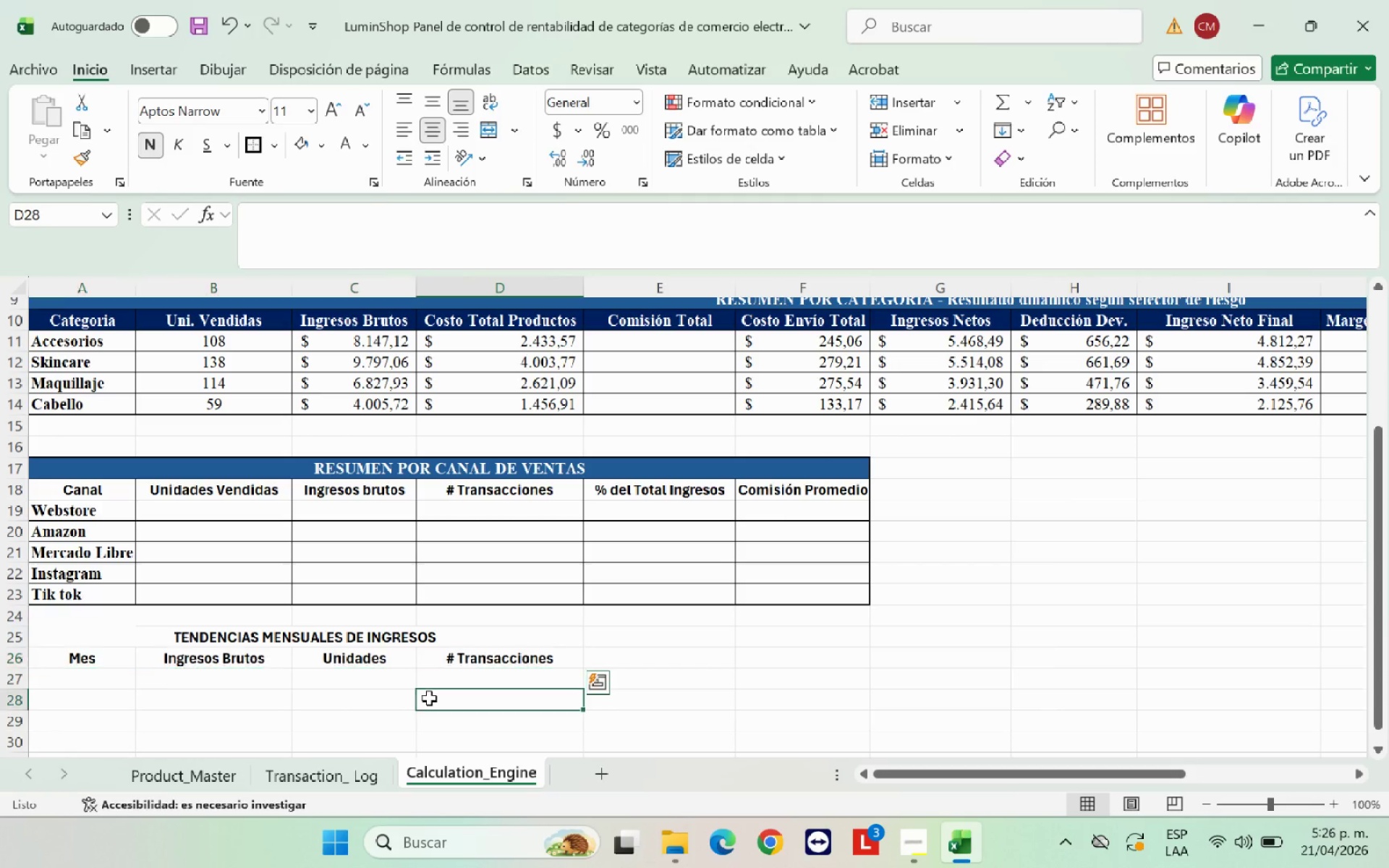 
scroll: coordinate [432, 691], scroll_direction: down, amount: 2.0
 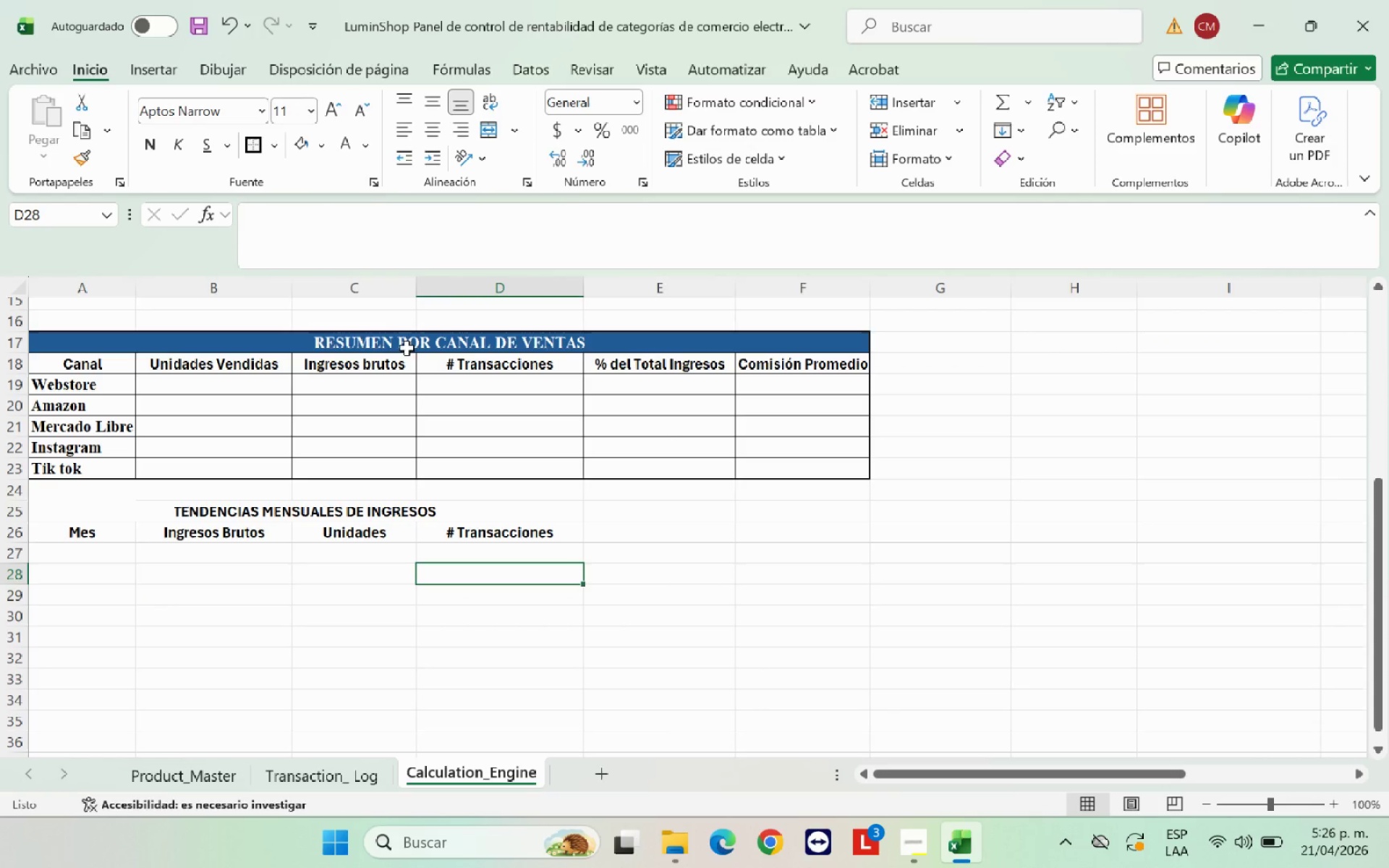 
left_click([407, 339])
 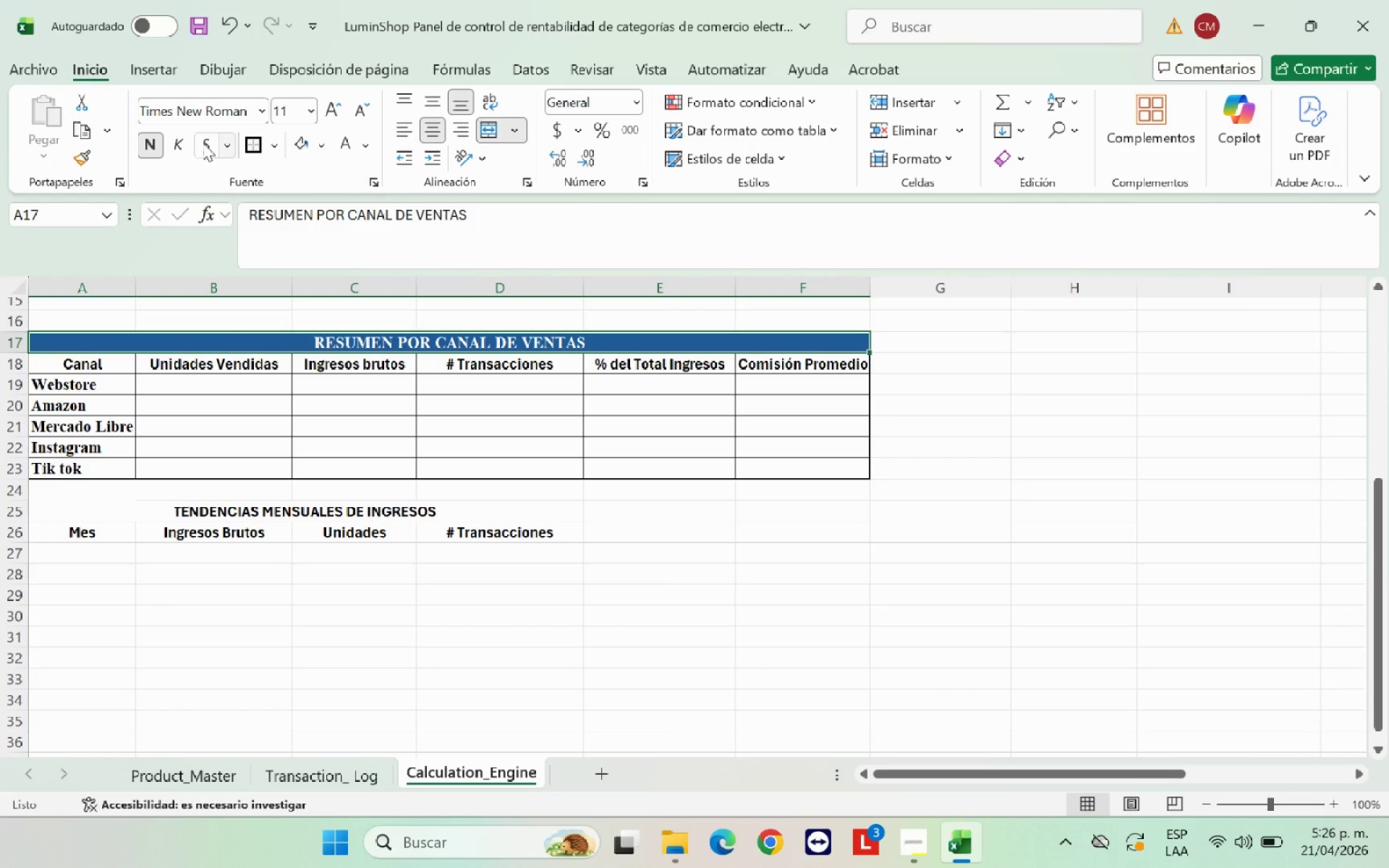 
left_click([83, 156])
 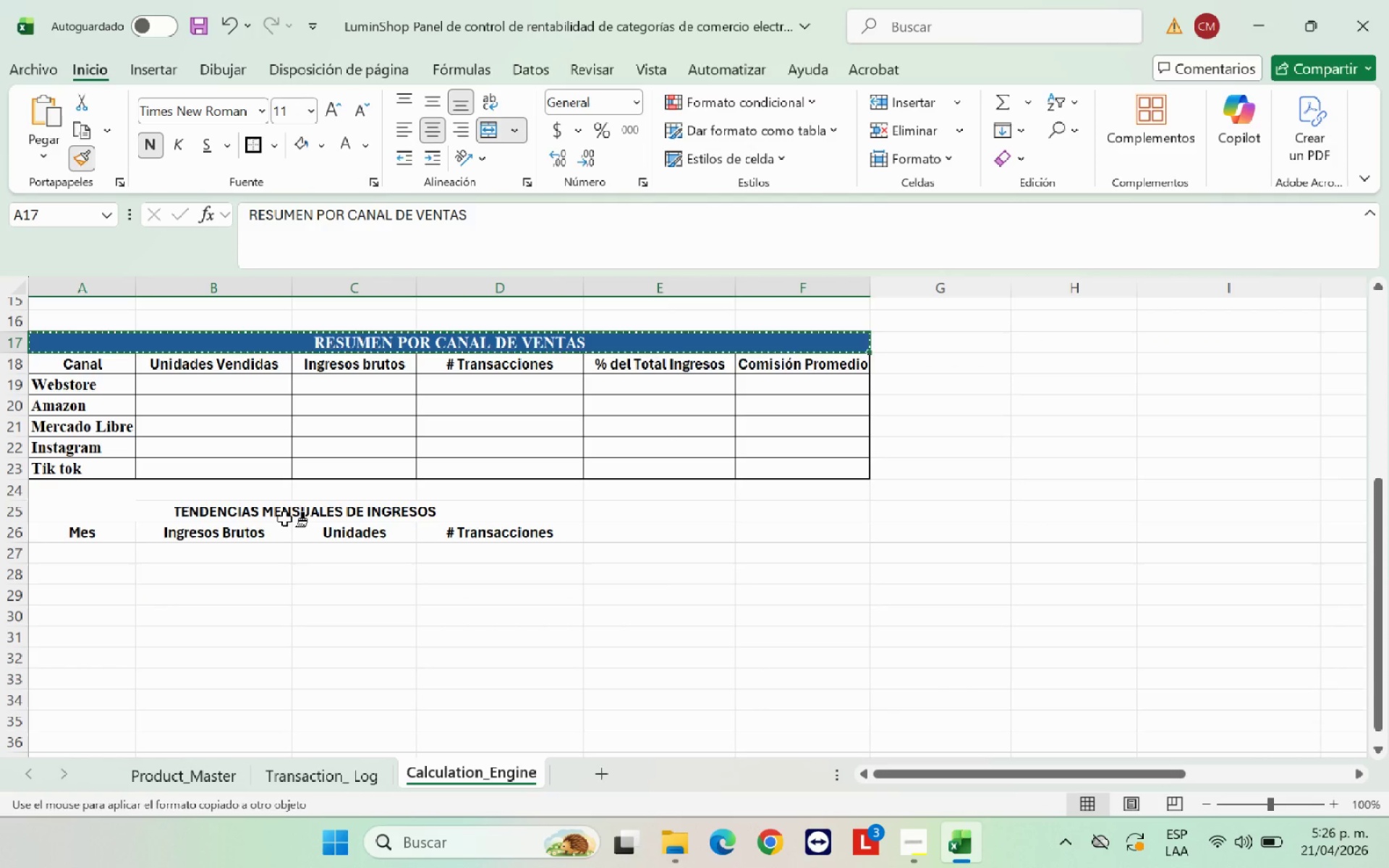 
left_click([284, 507])
 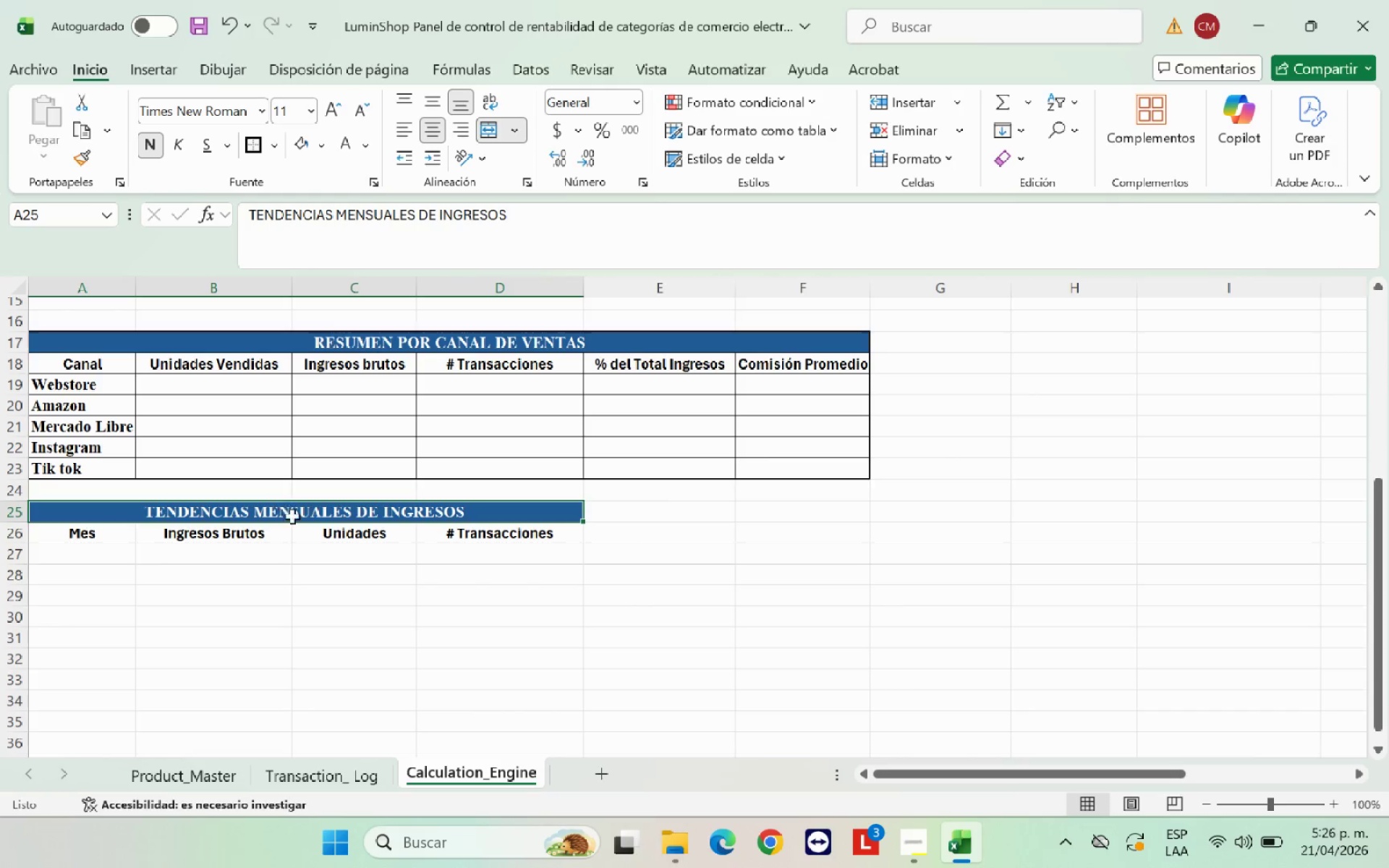 
left_click([406, 627])
 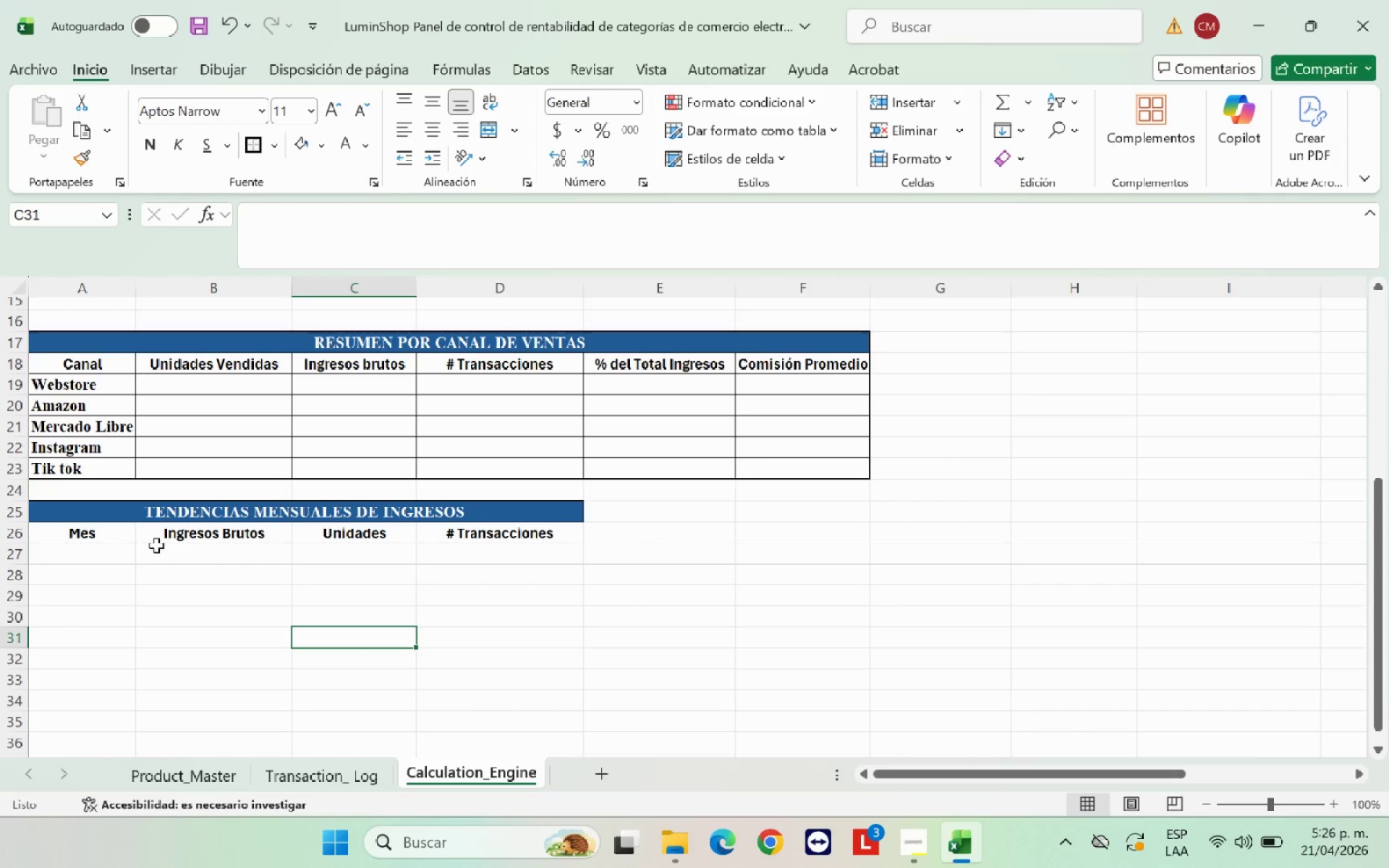 
left_click([90, 543])
 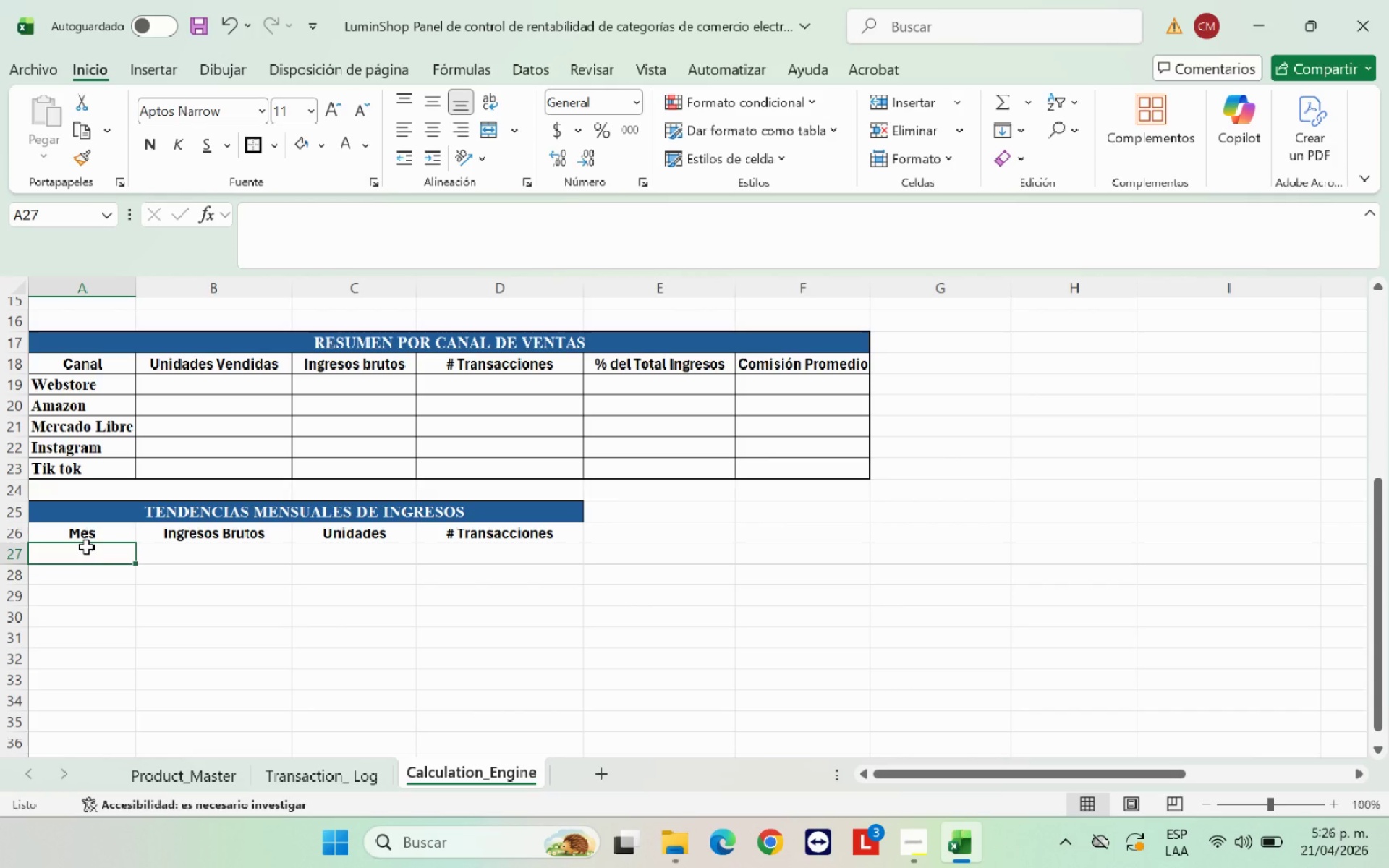 
wait(5.78)
 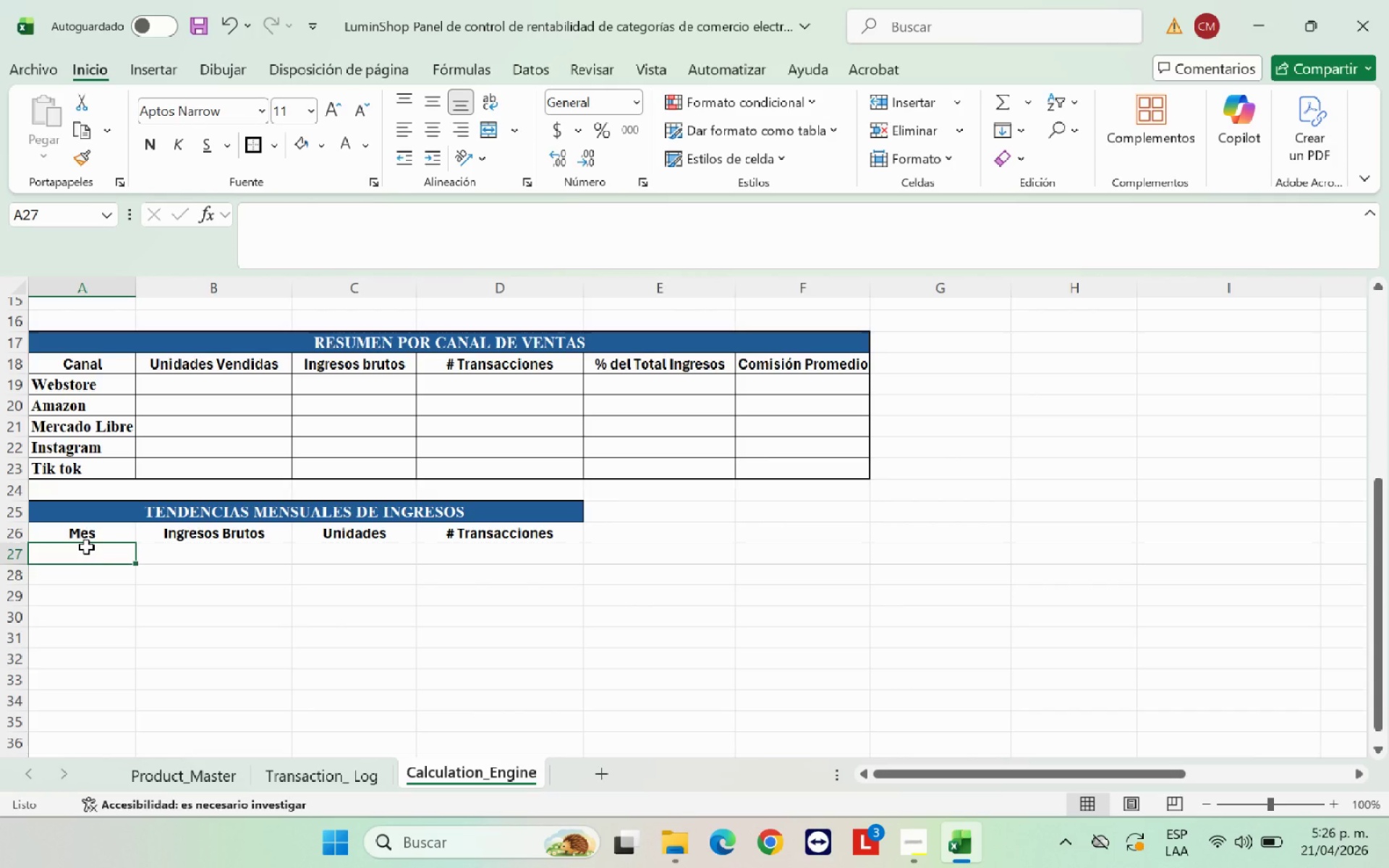 
type(Ene 2024)
 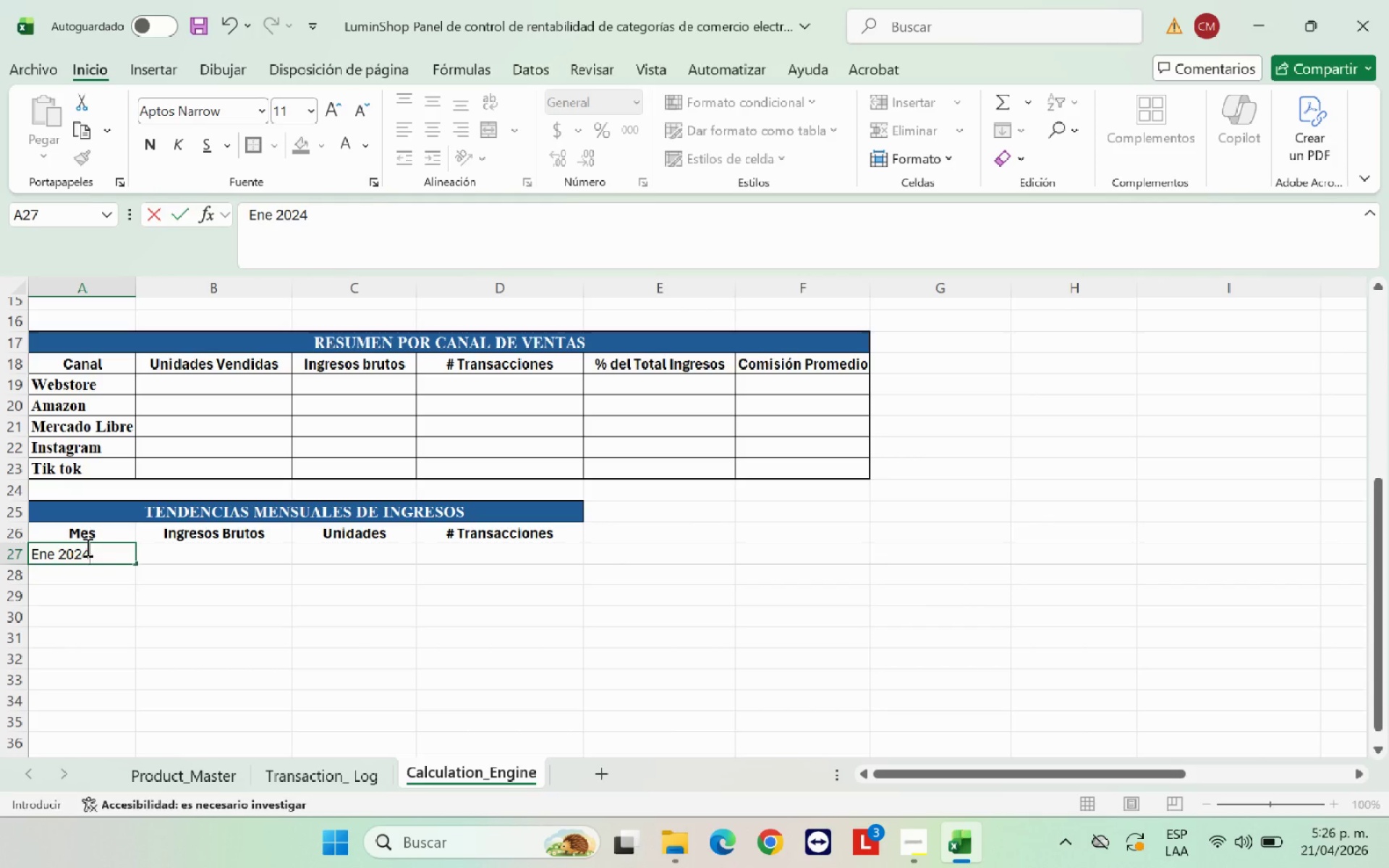 
key(Enter)
 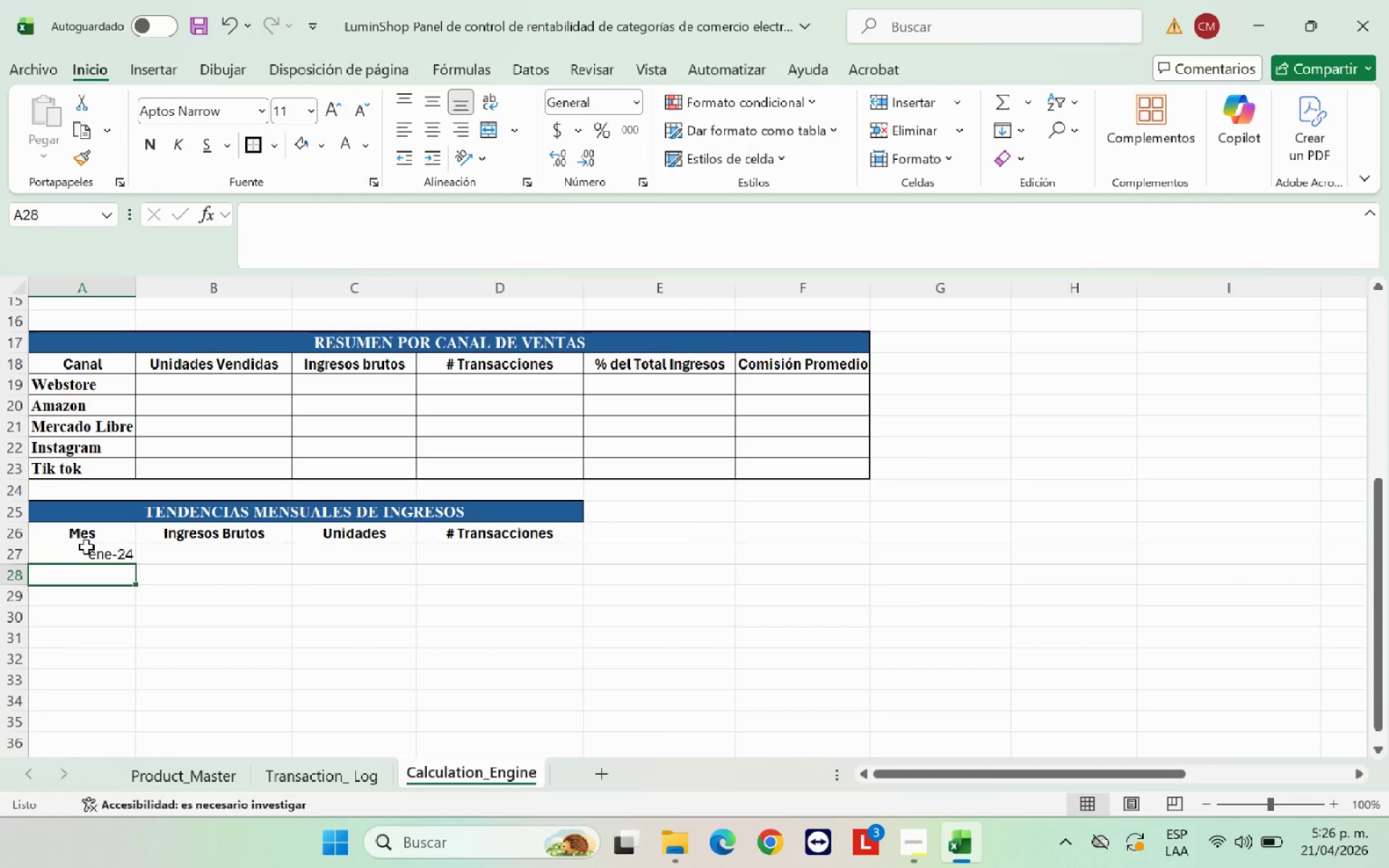 
type(Febre)
key(Backspace)
key(Backspace)
type( 2024)
 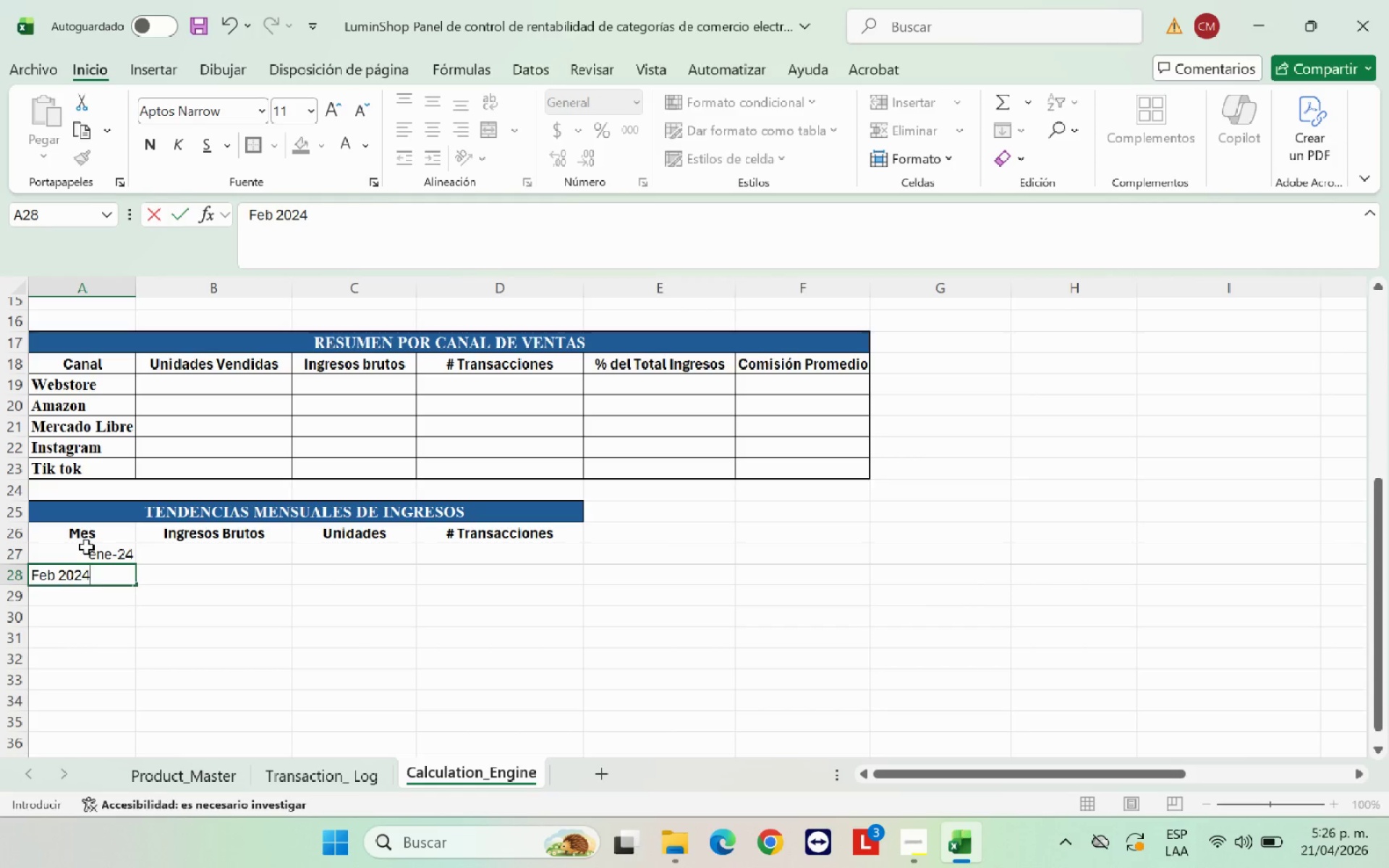 
key(Enter)
 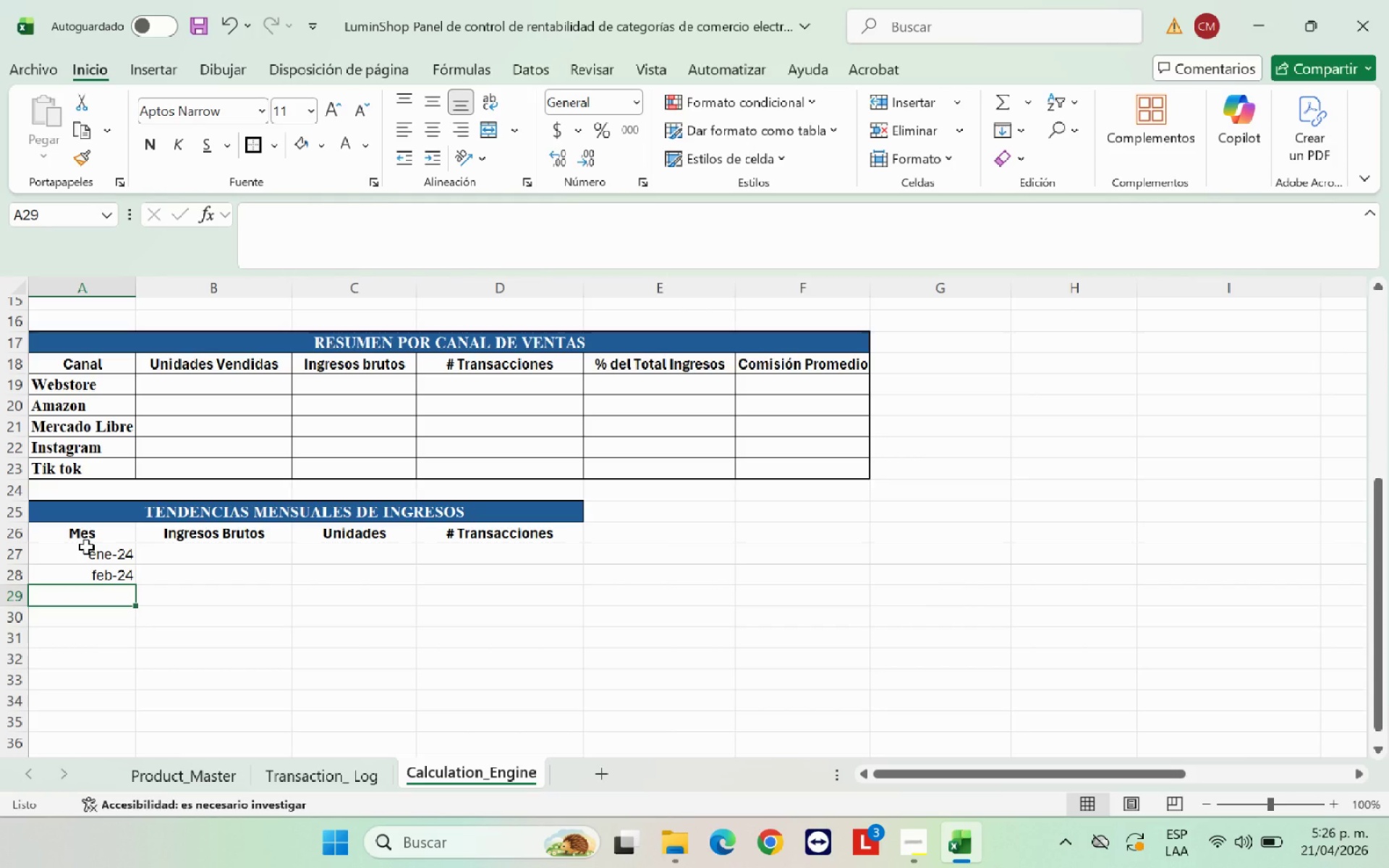 
type(Mar 2024)
 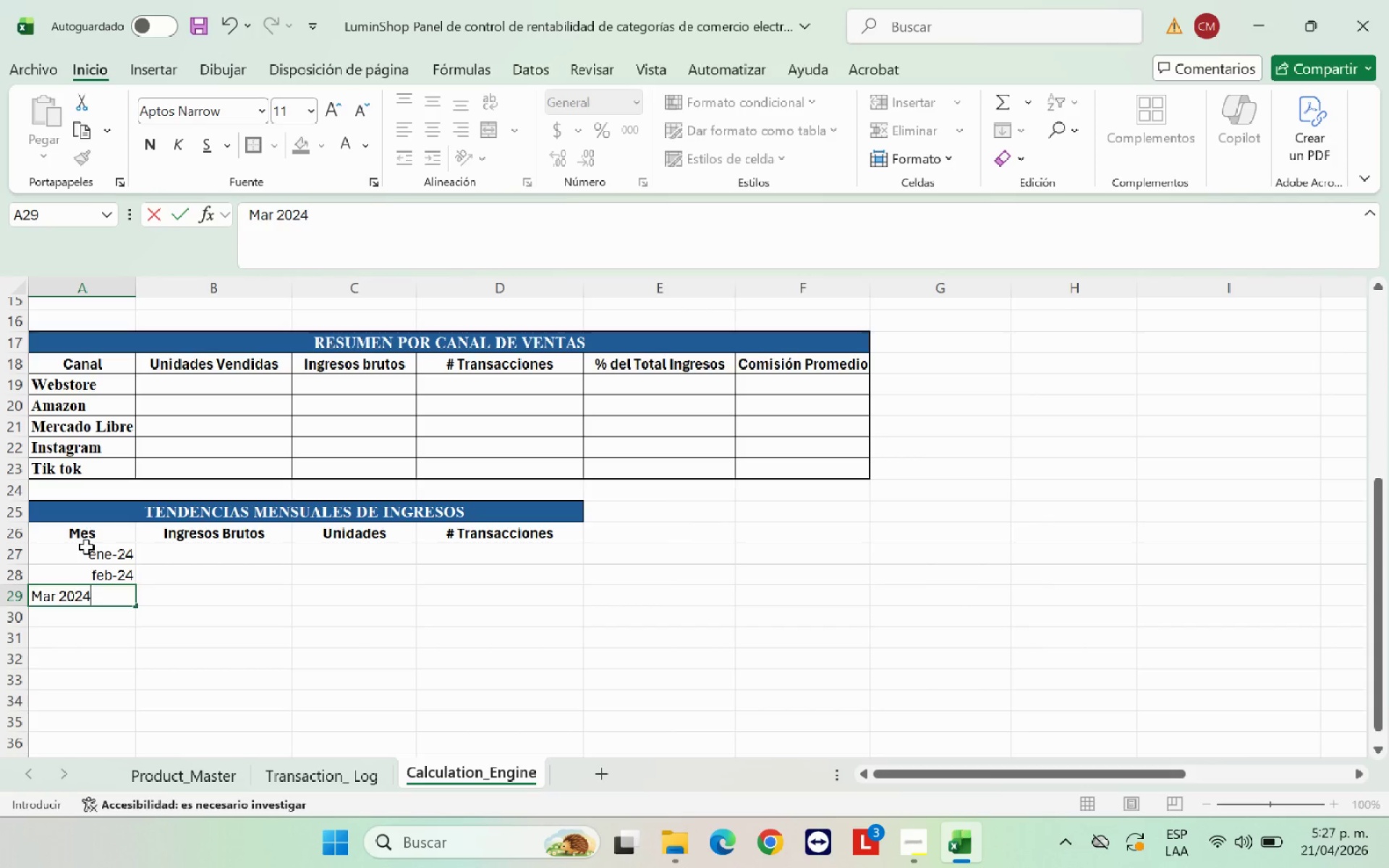 
key(Enter)
 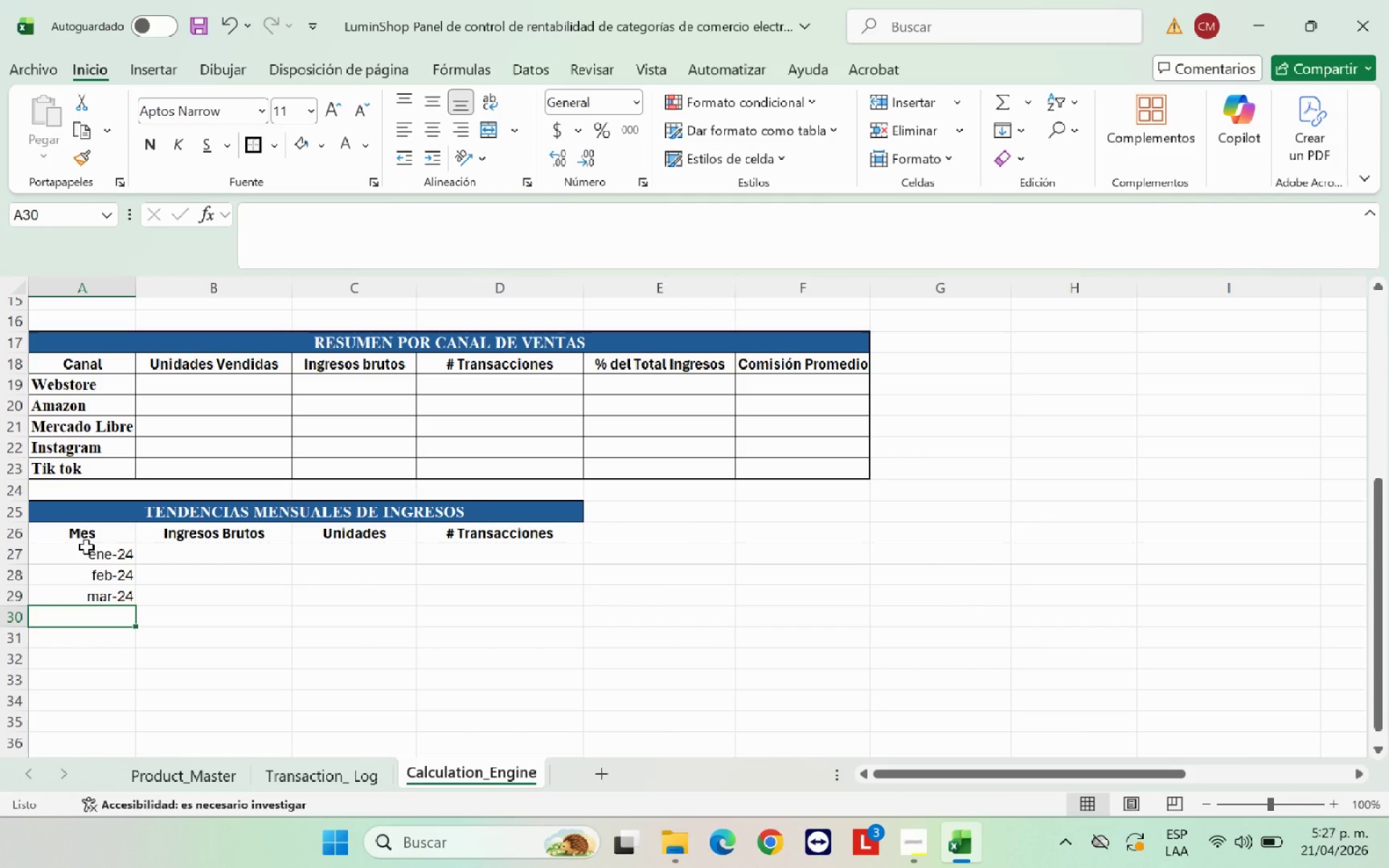 
type(Abril 2024)
 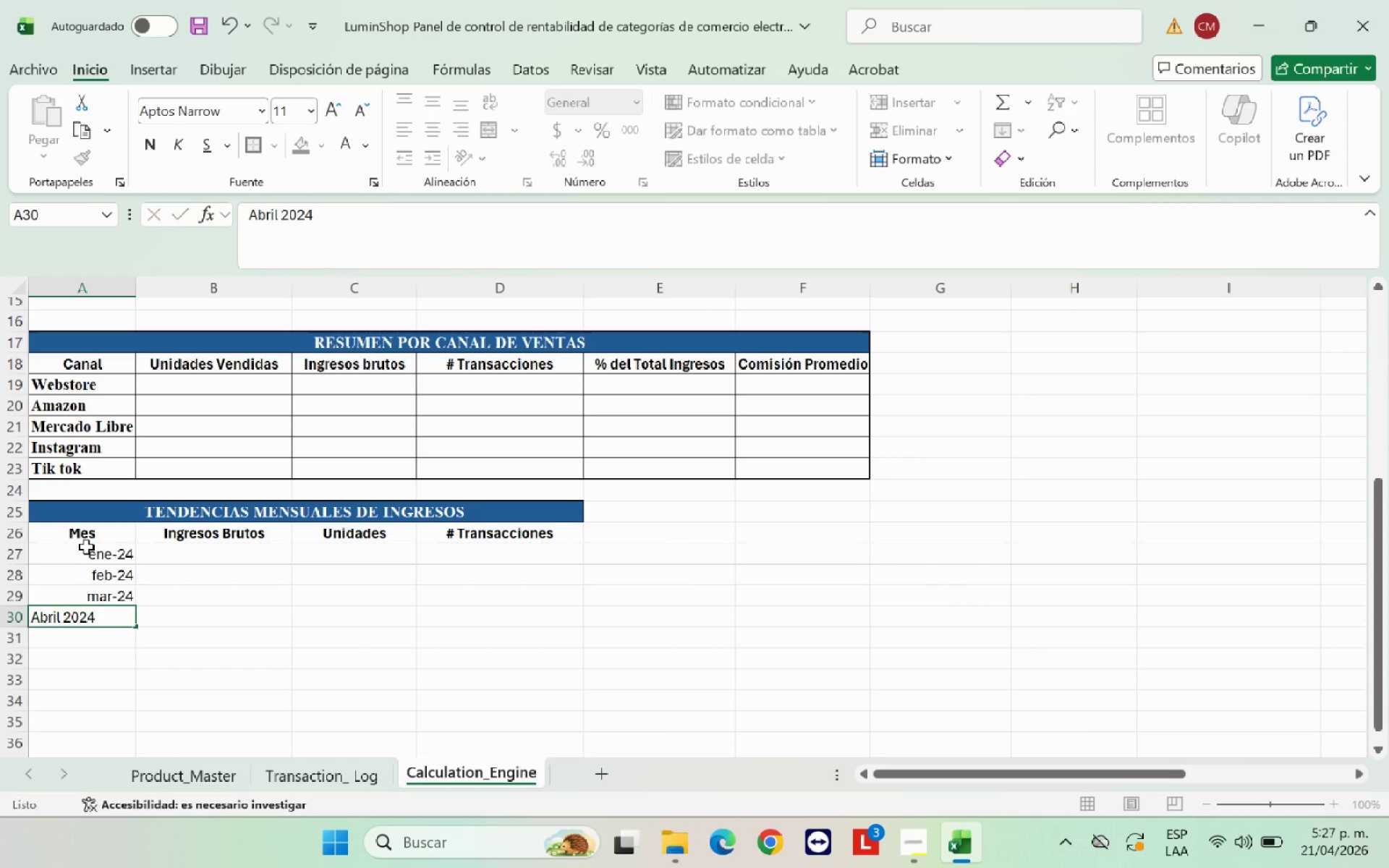 
key(Enter)
 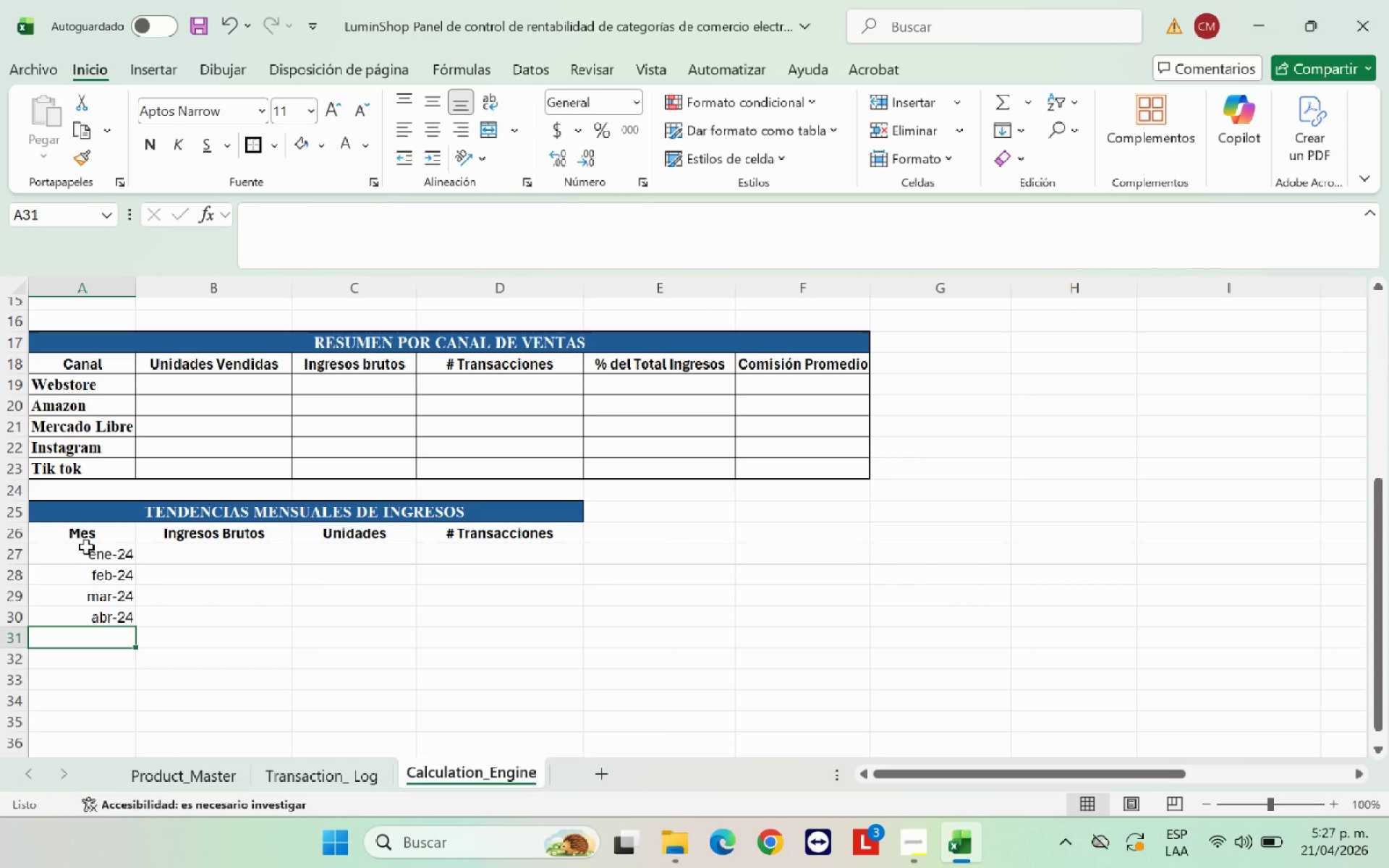 
type(Mayo 2024)
 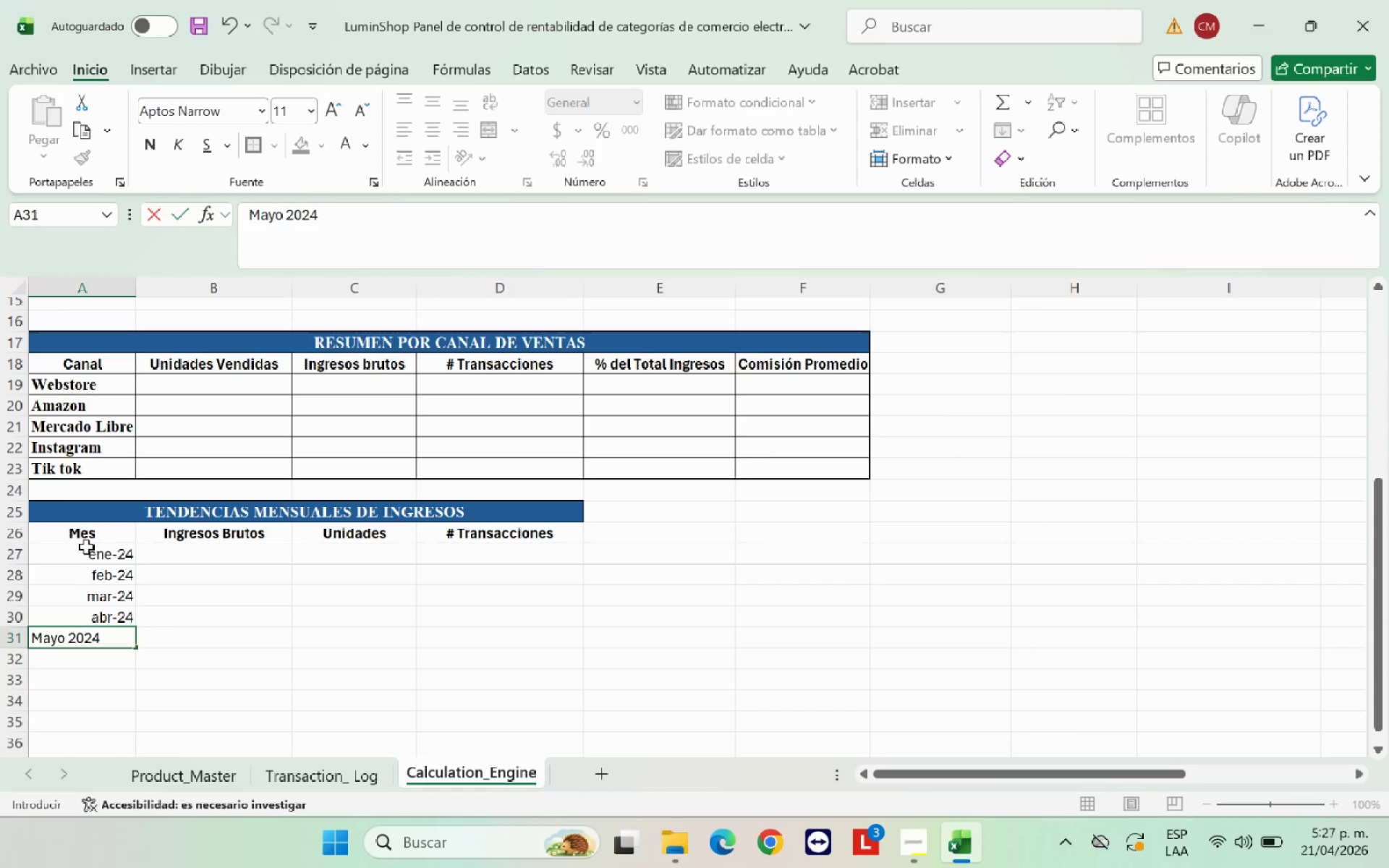 
key(Enter)
 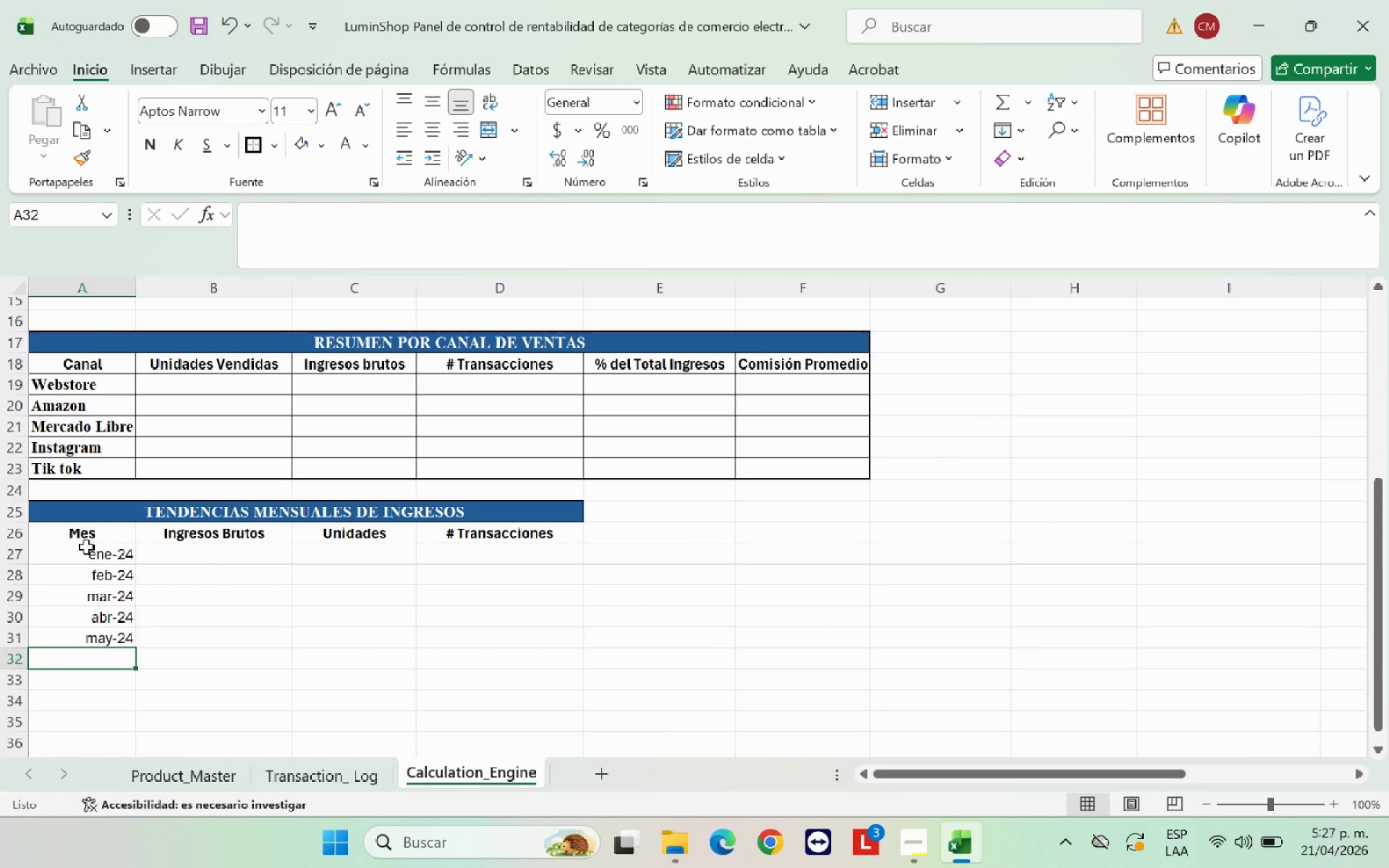 
type(Jun 2024)
 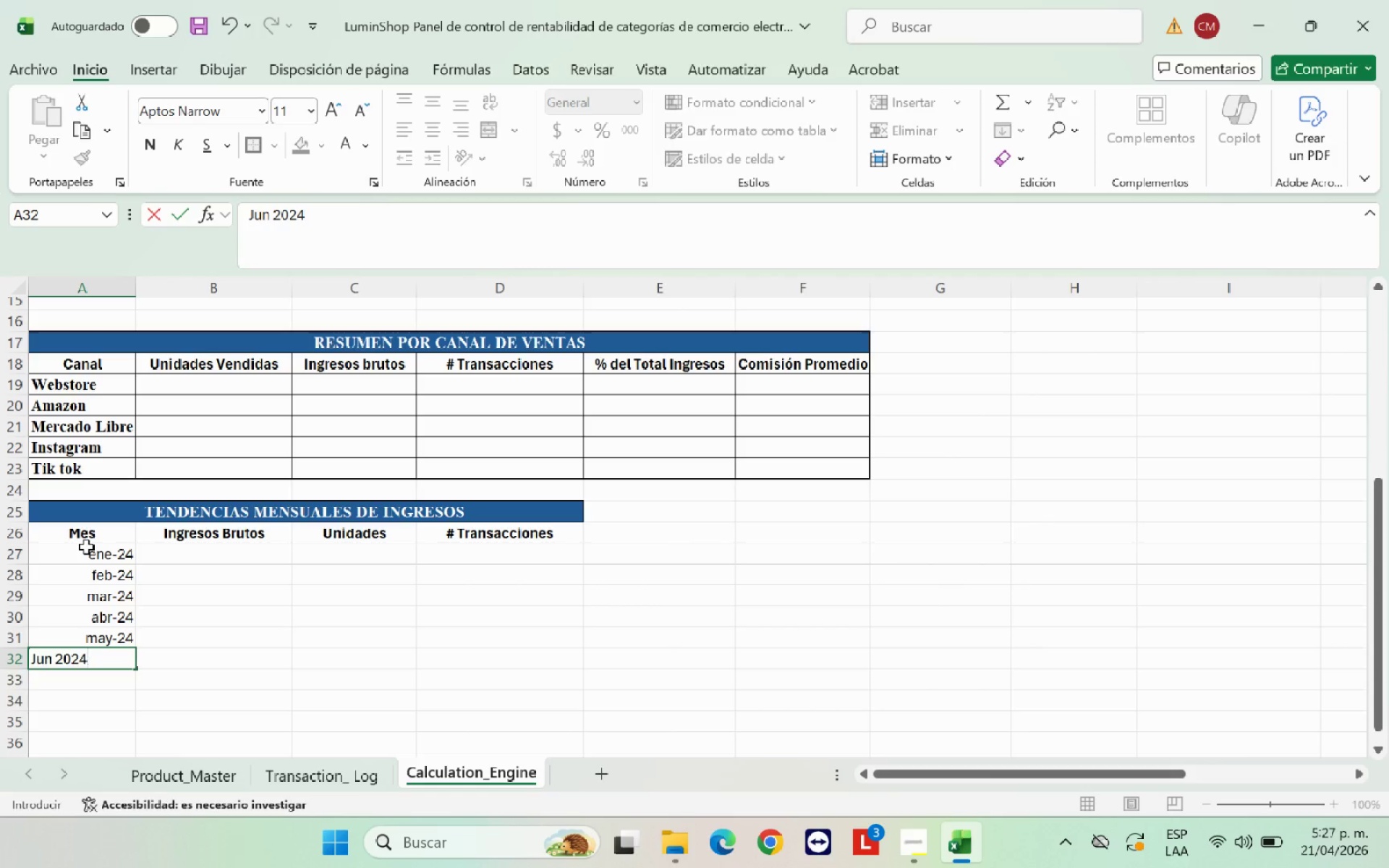 
key(Enter)
 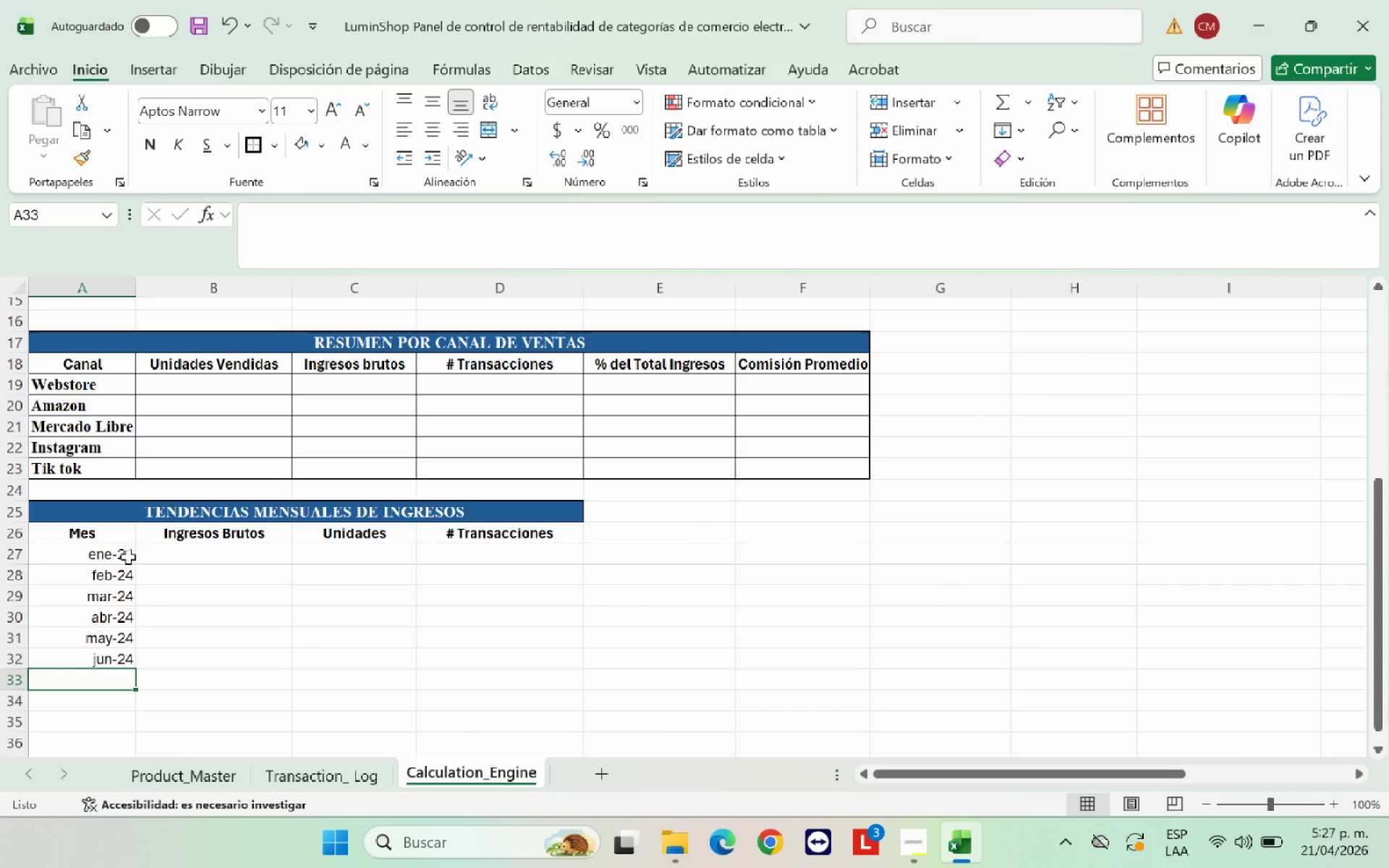 
left_click_drag(start_coordinate=[108, 557], to_coordinate=[120, 666])
 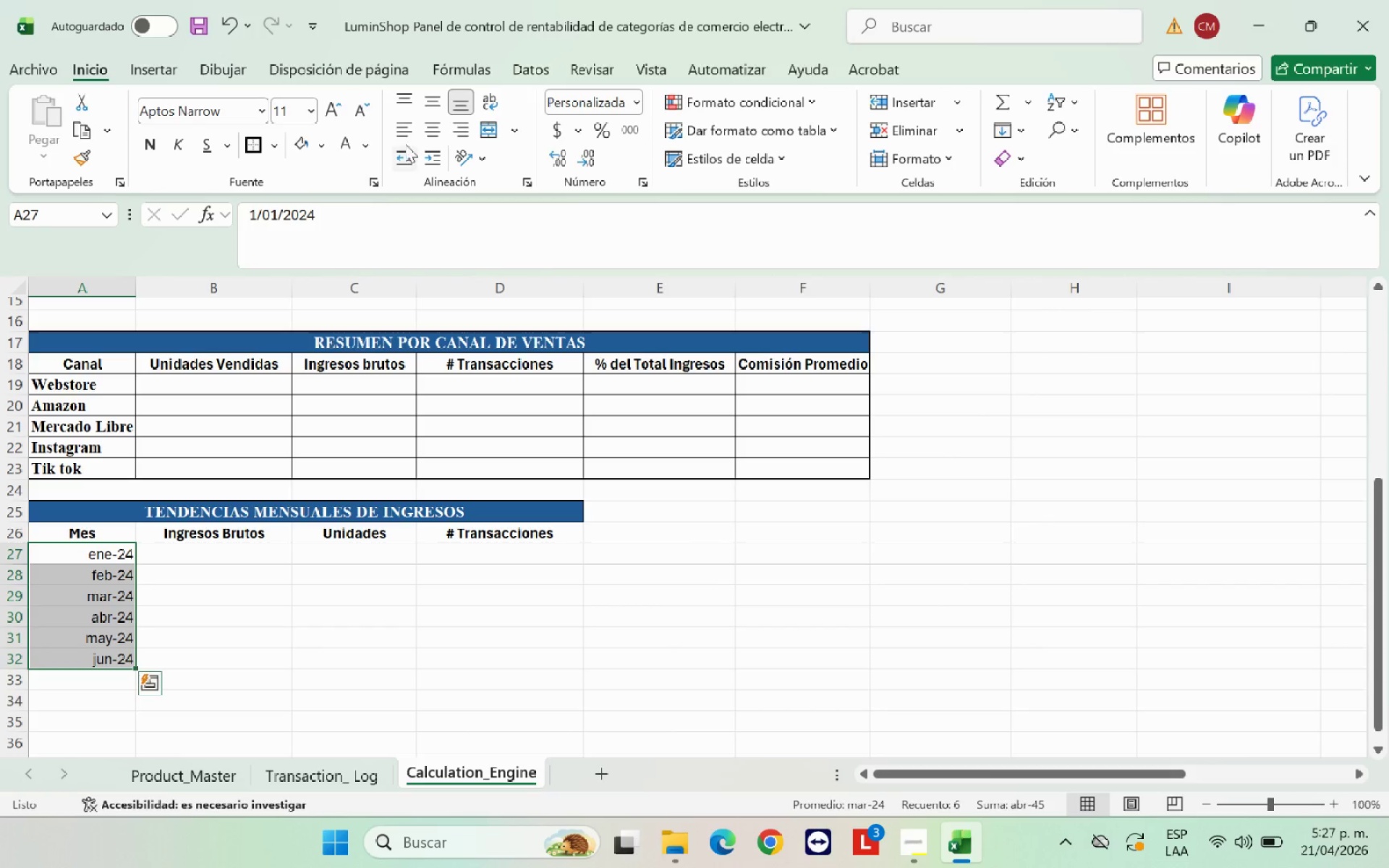 
left_click([403, 137])
 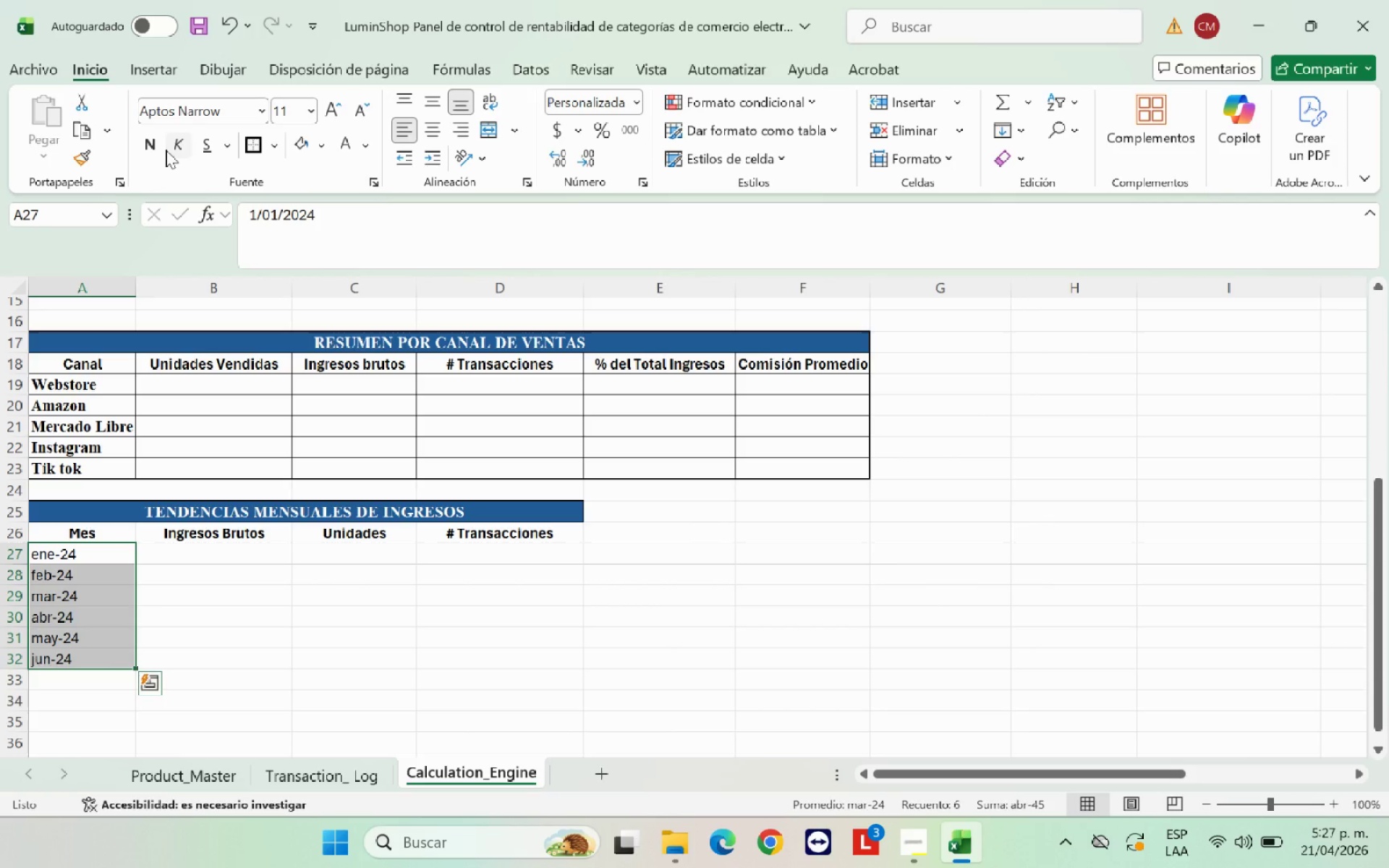 
left_click([158, 150])
 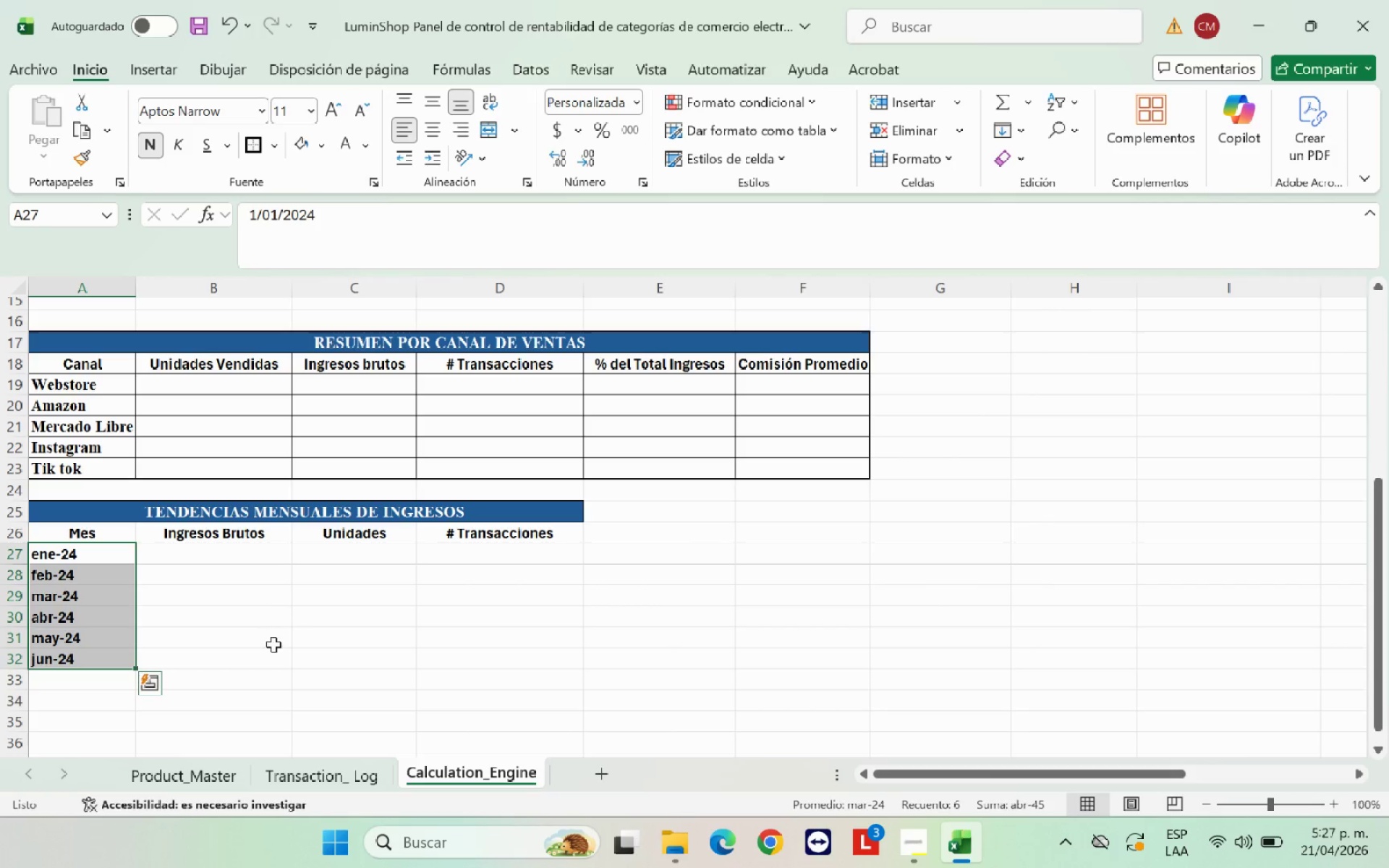 
left_click([273, 639])
 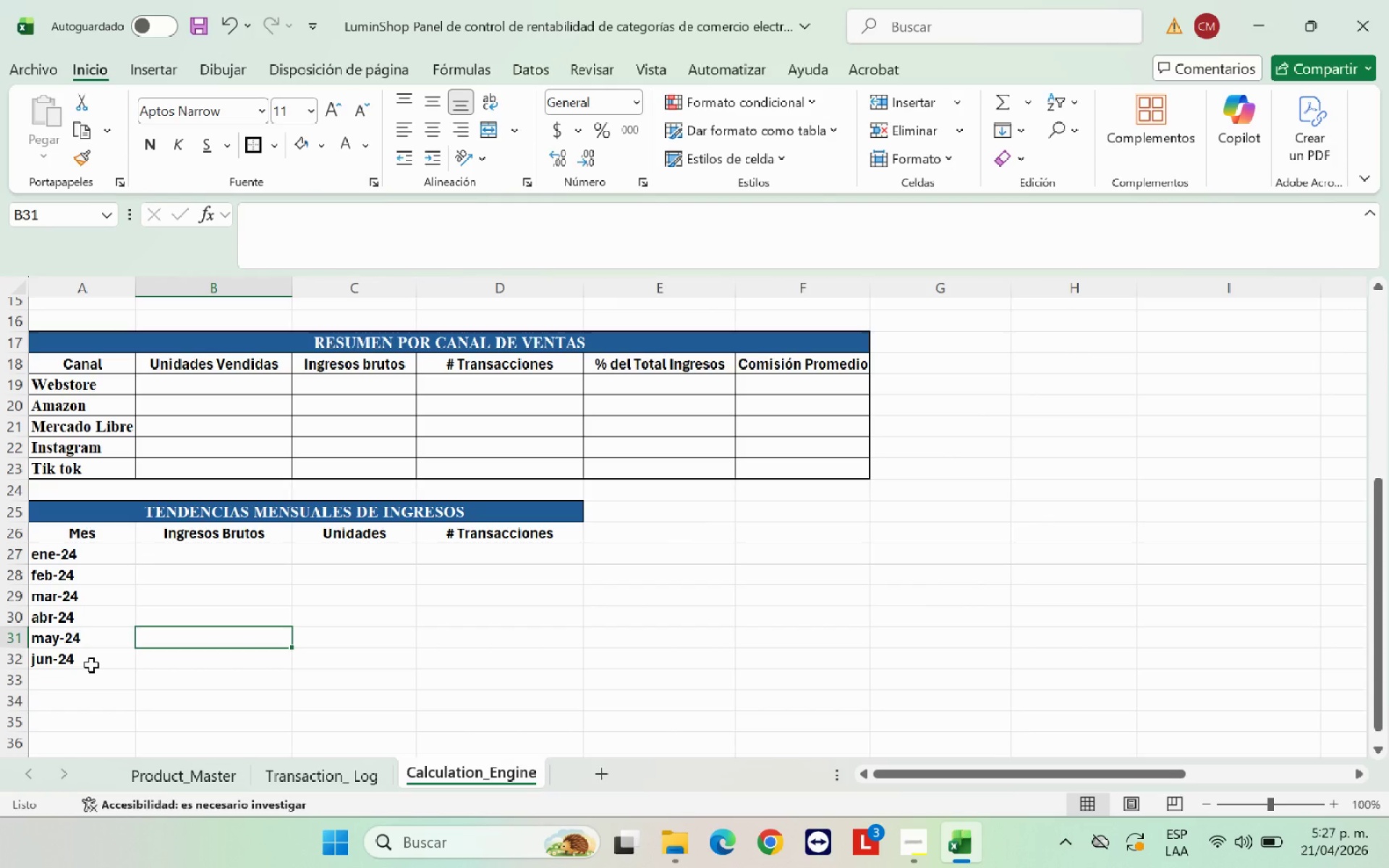 
left_click([192, 557])
 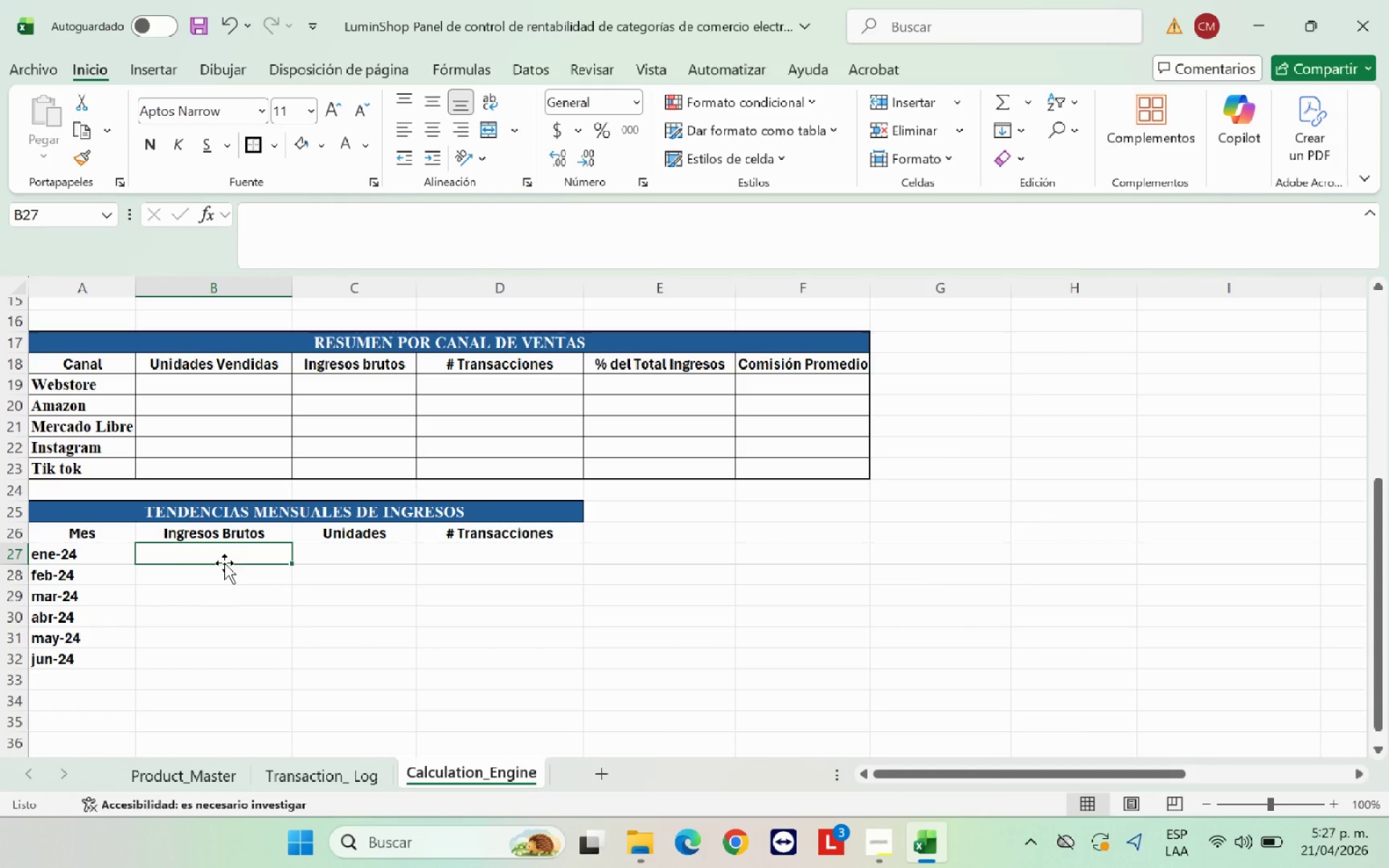 
left_click_drag(start_coordinate=[84, 532], to_coordinate=[447, 657])
 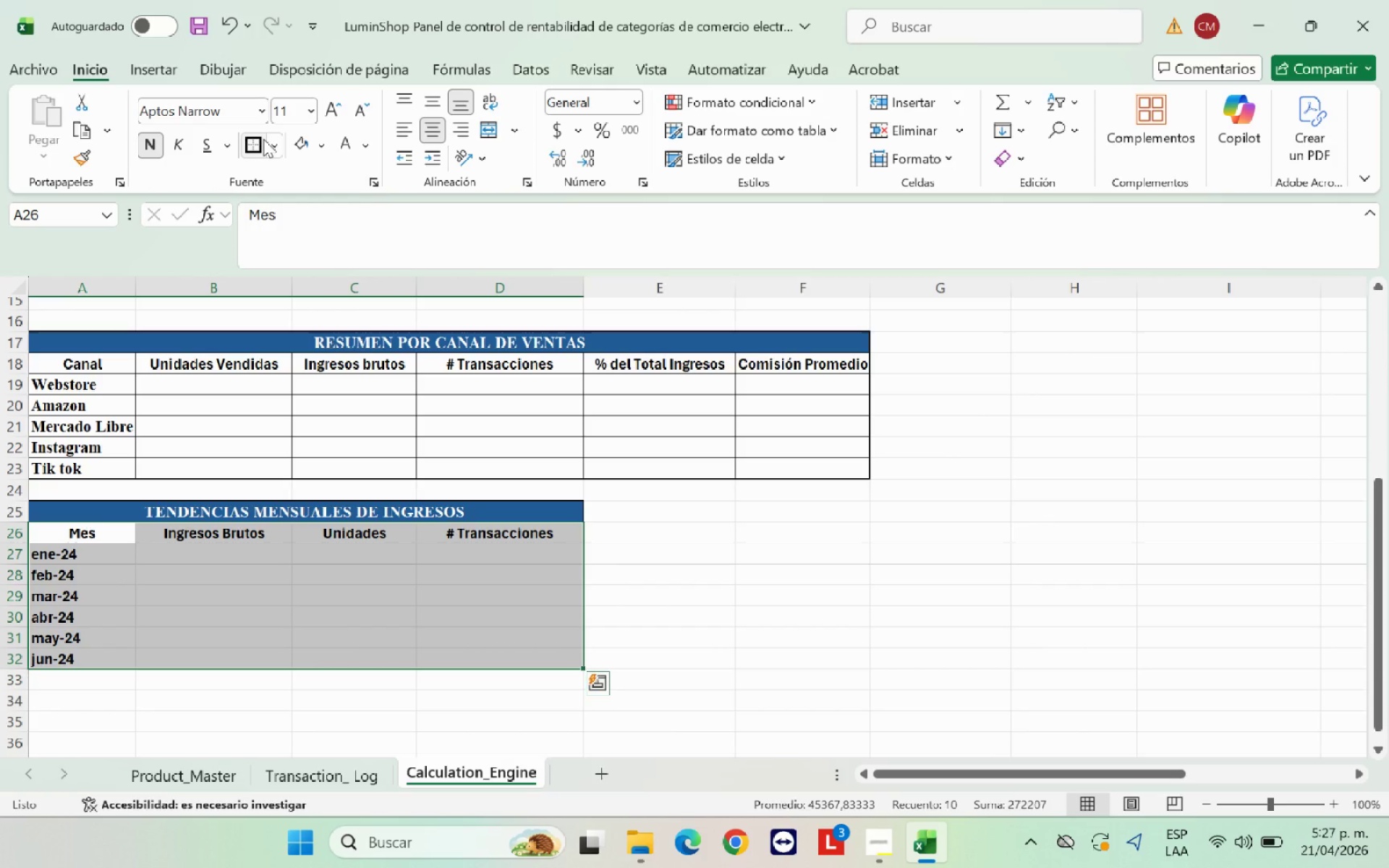 
left_click([269, 140])
 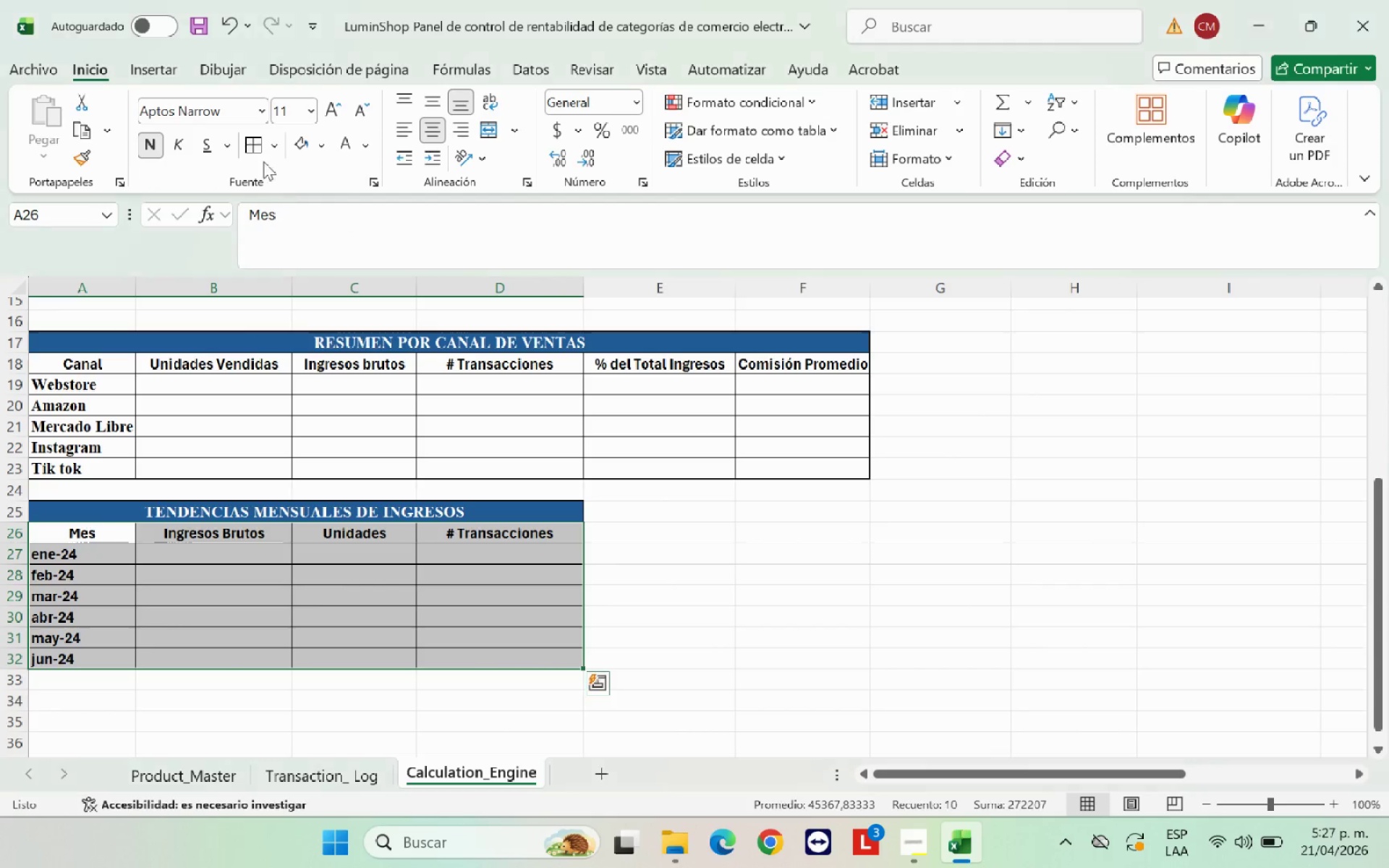 
left_click([271, 142])
 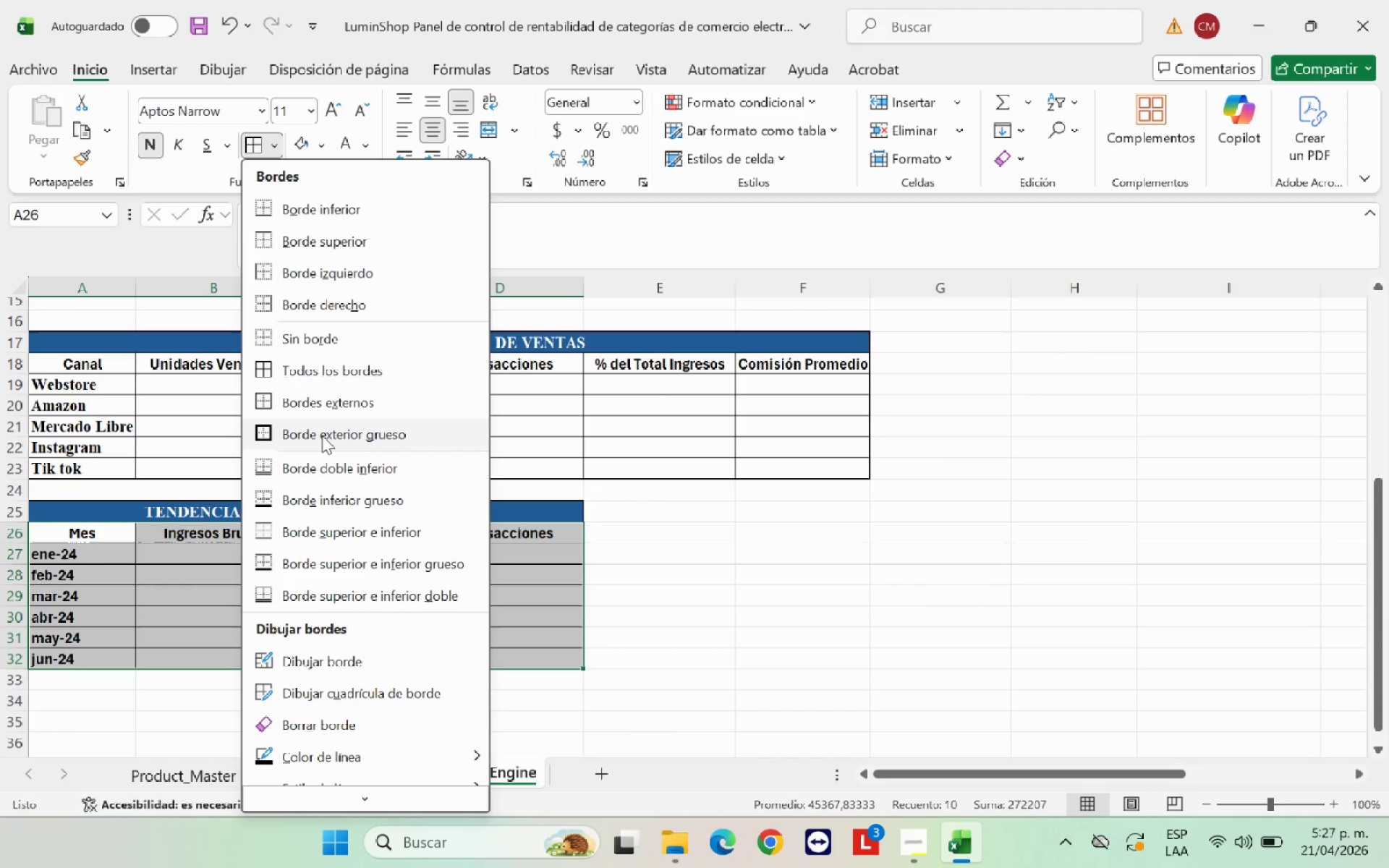 
left_click([322, 431])
 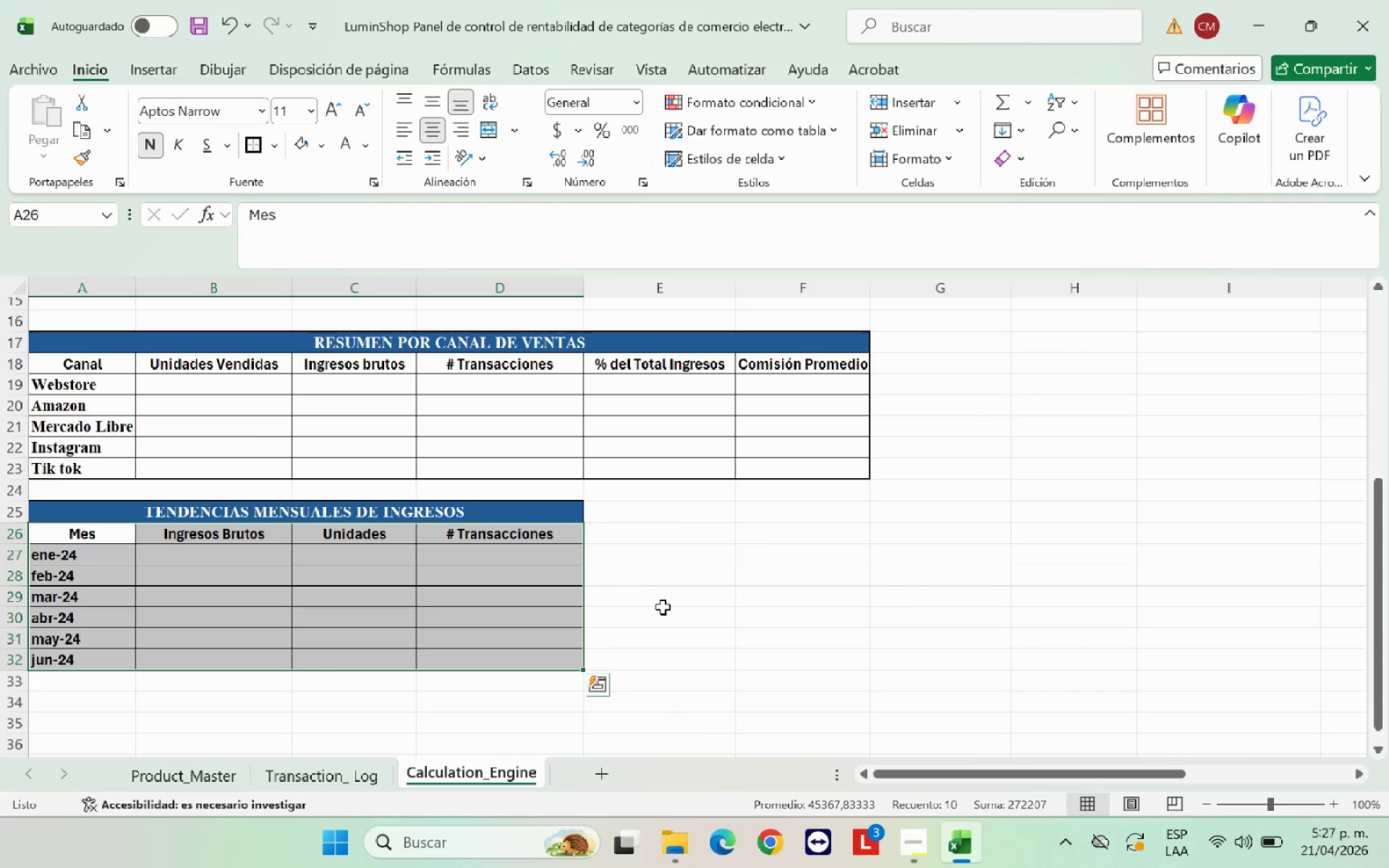 
left_click([663, 608])
 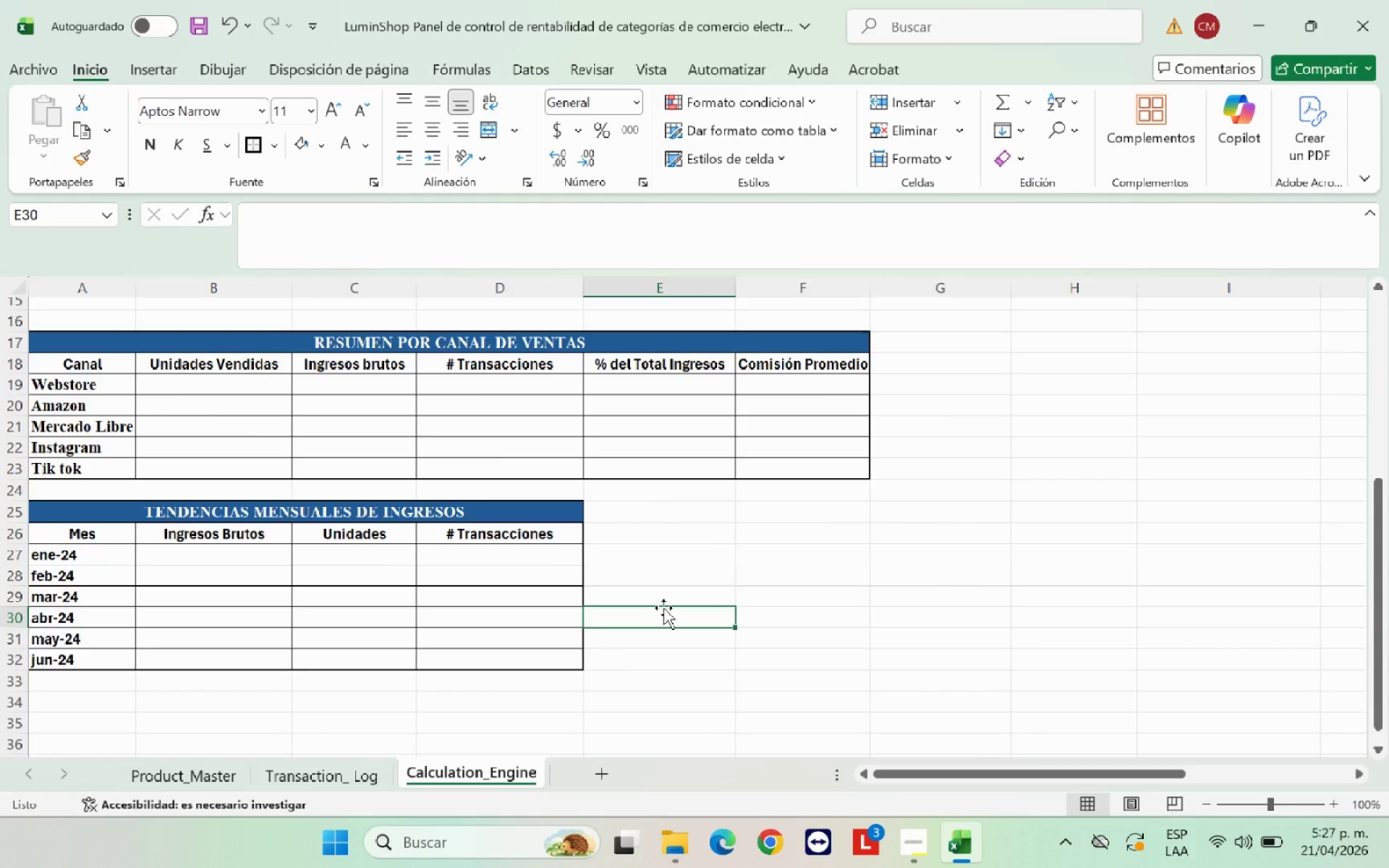 
scroll: coordinate [663, 608], scroll_direction: up, amount: 6.0
 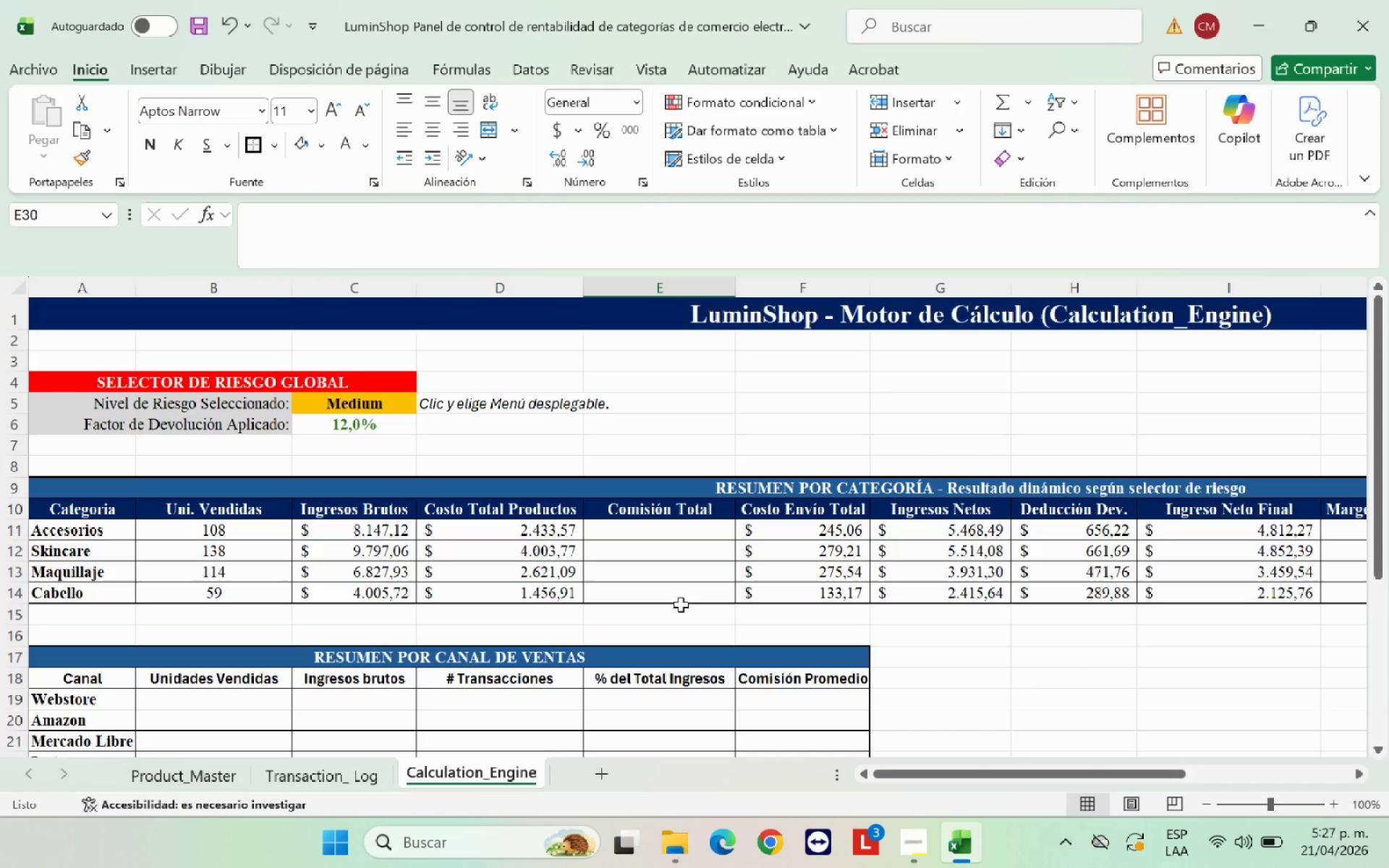 
wait(17.62)
 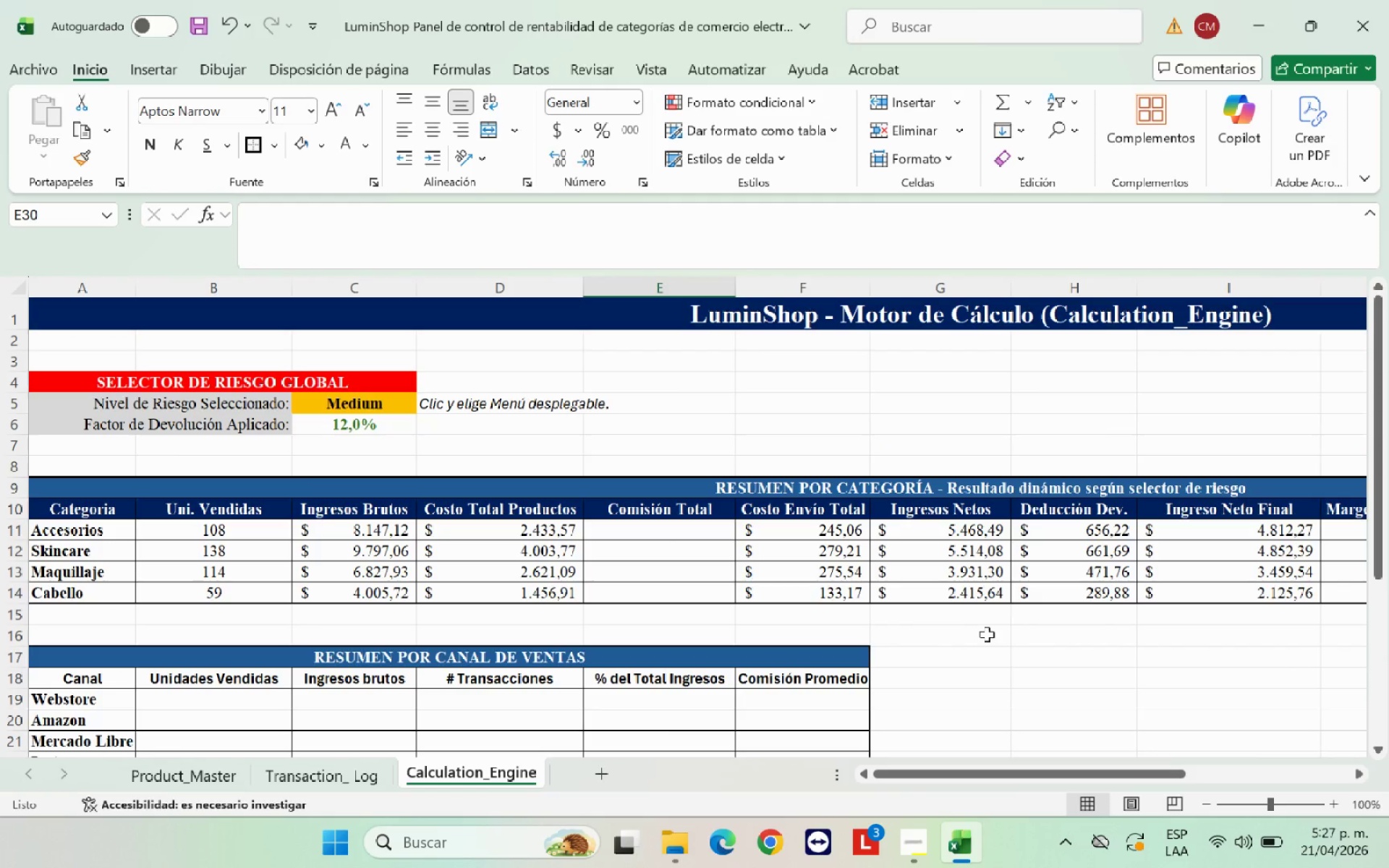 
left_click([990, 634])
 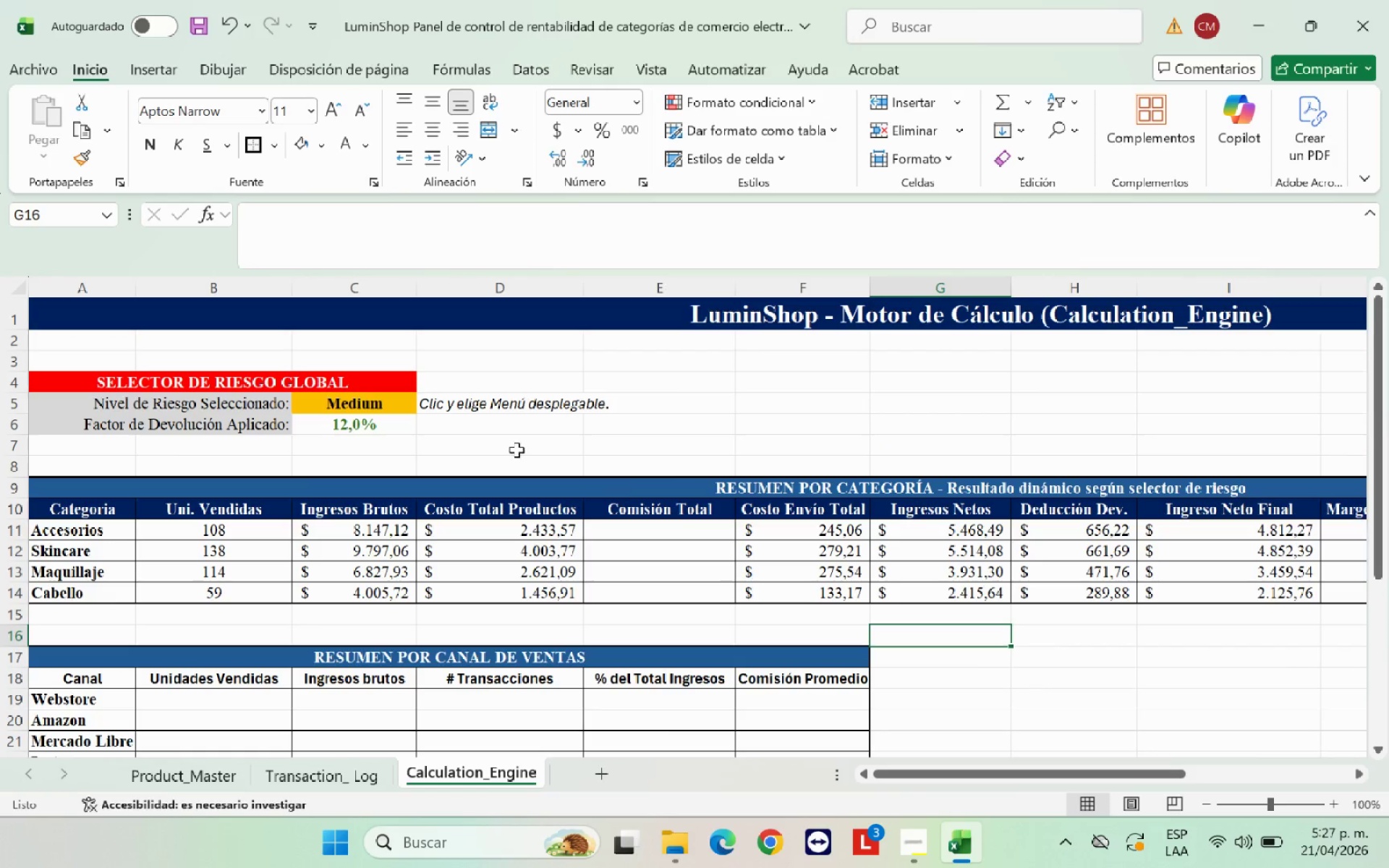 